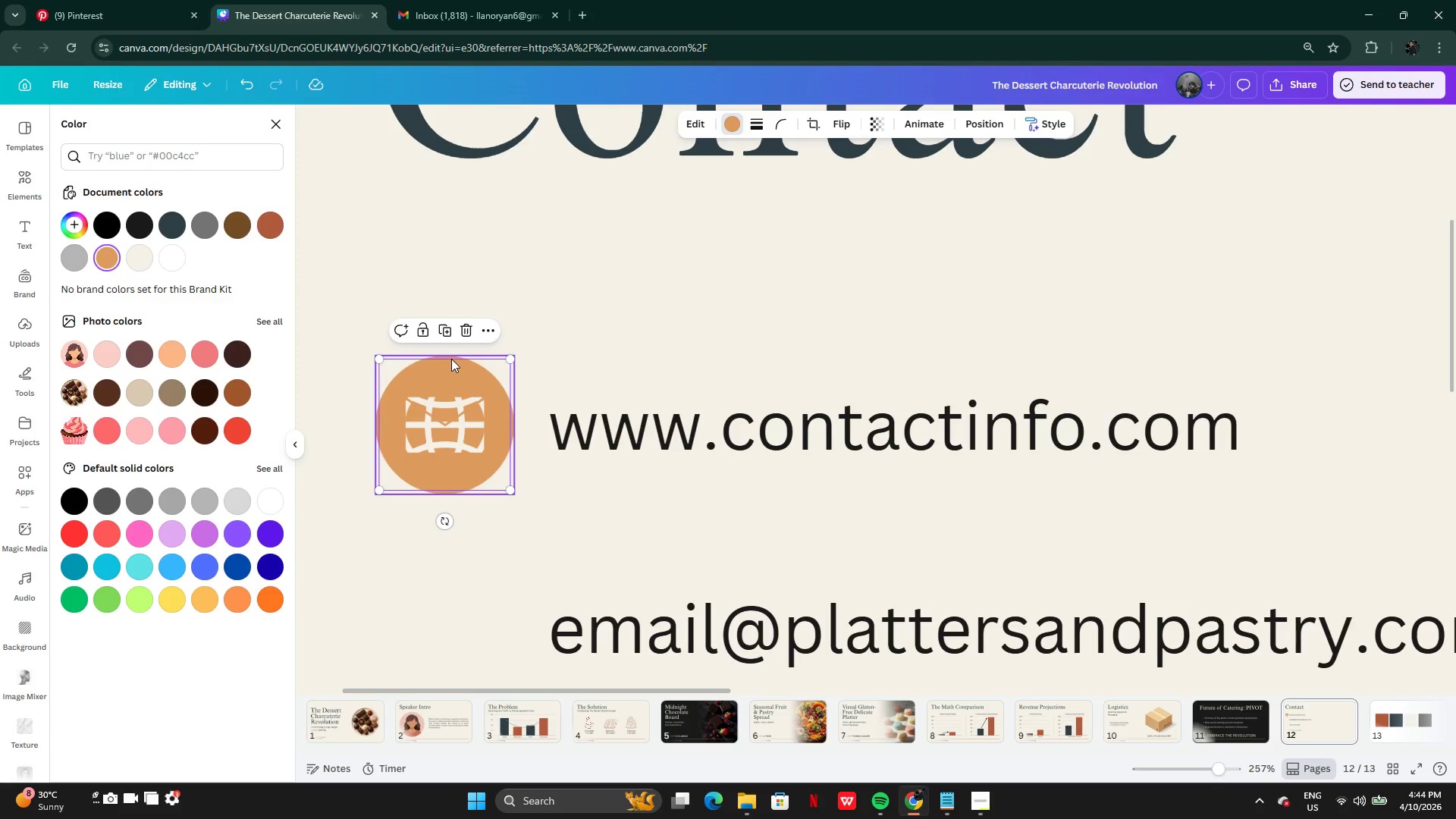 
left_click([451, 359])
 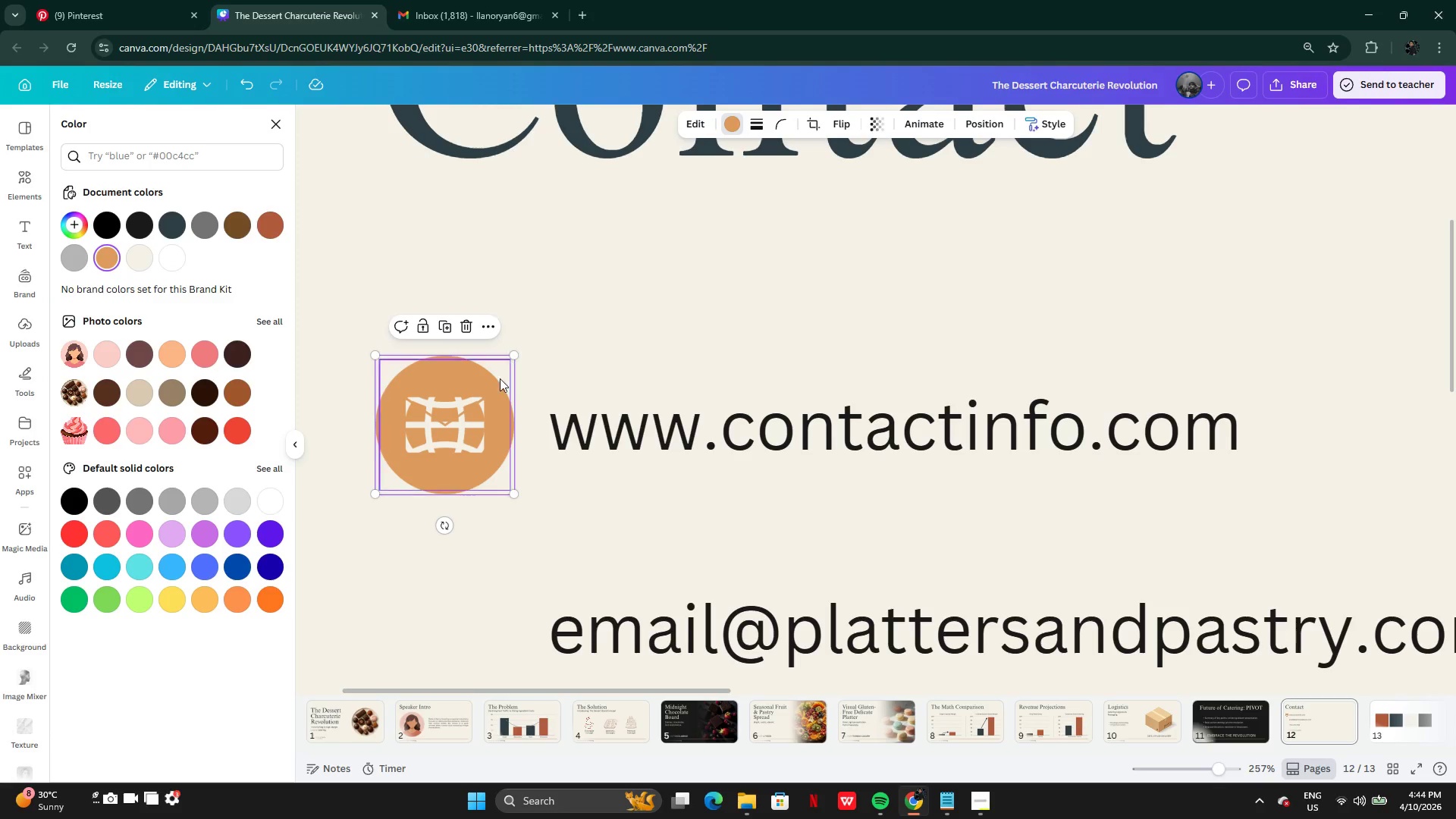 
left_click([479, 403])
 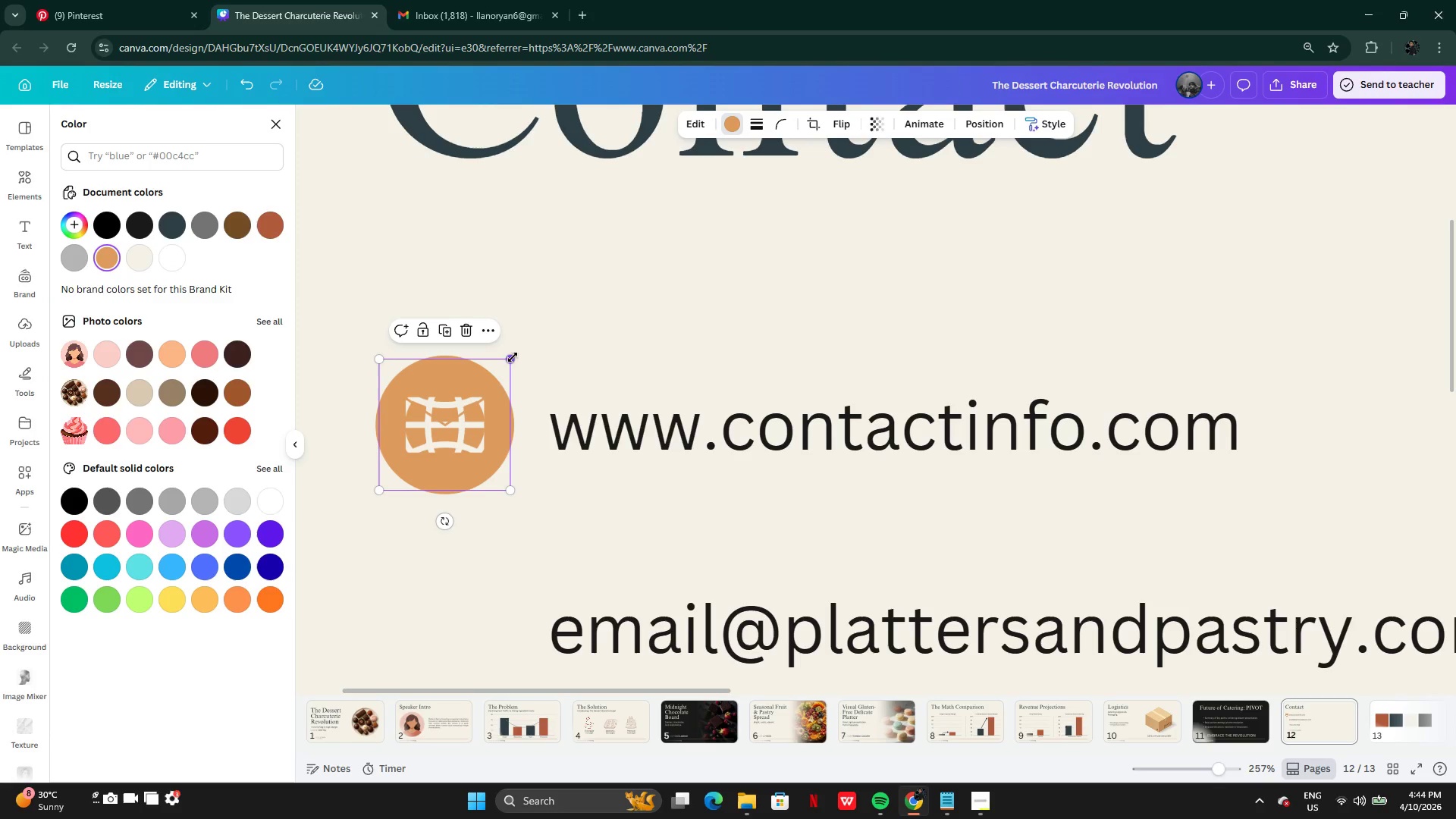 
left_click_drag(start_coordinate=[513, 357], to_coordinate=[513, 352])
 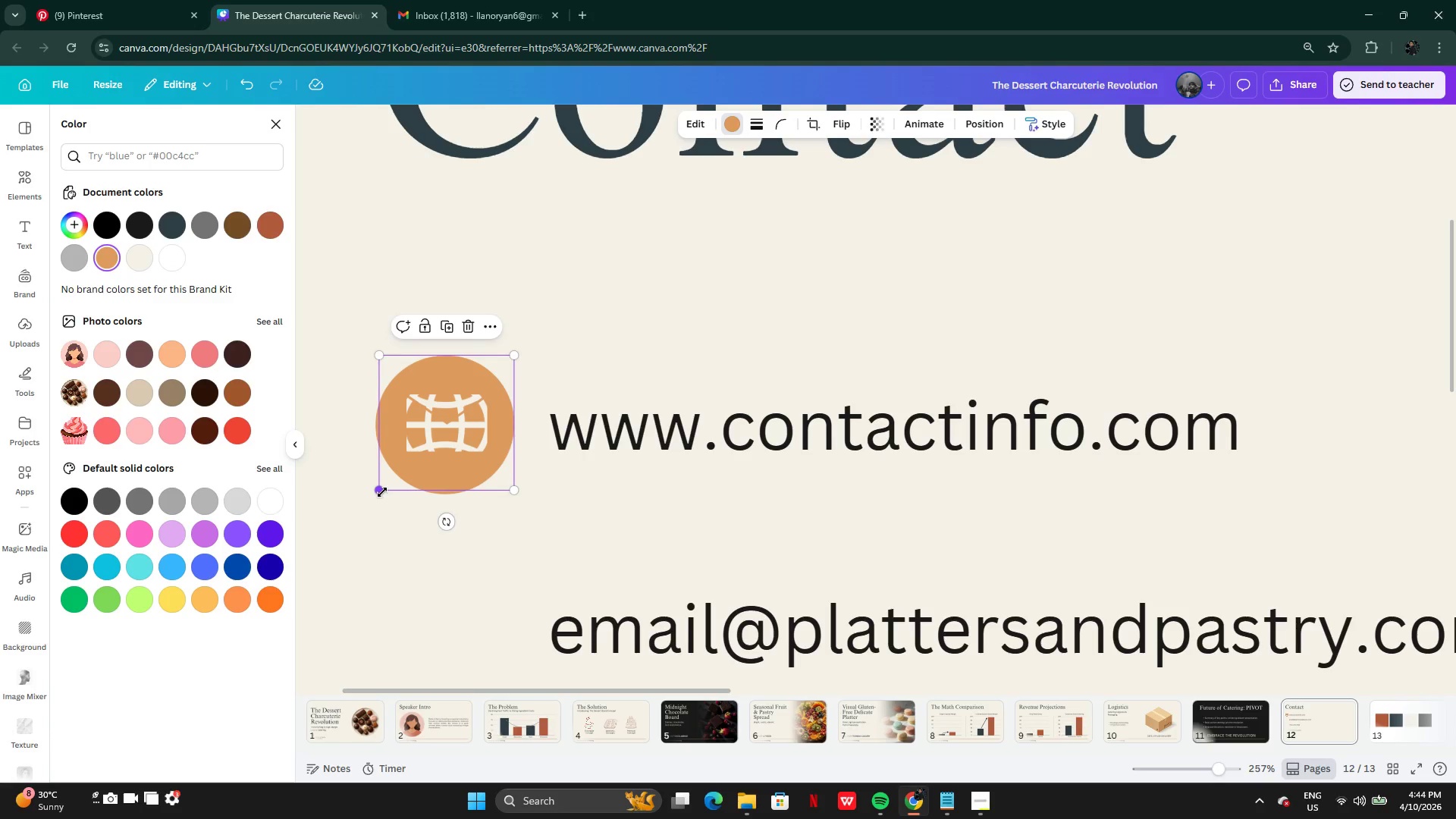 
left_click_drag(start_coordinate=[382, 492], to_coordinate=[385, 498])
 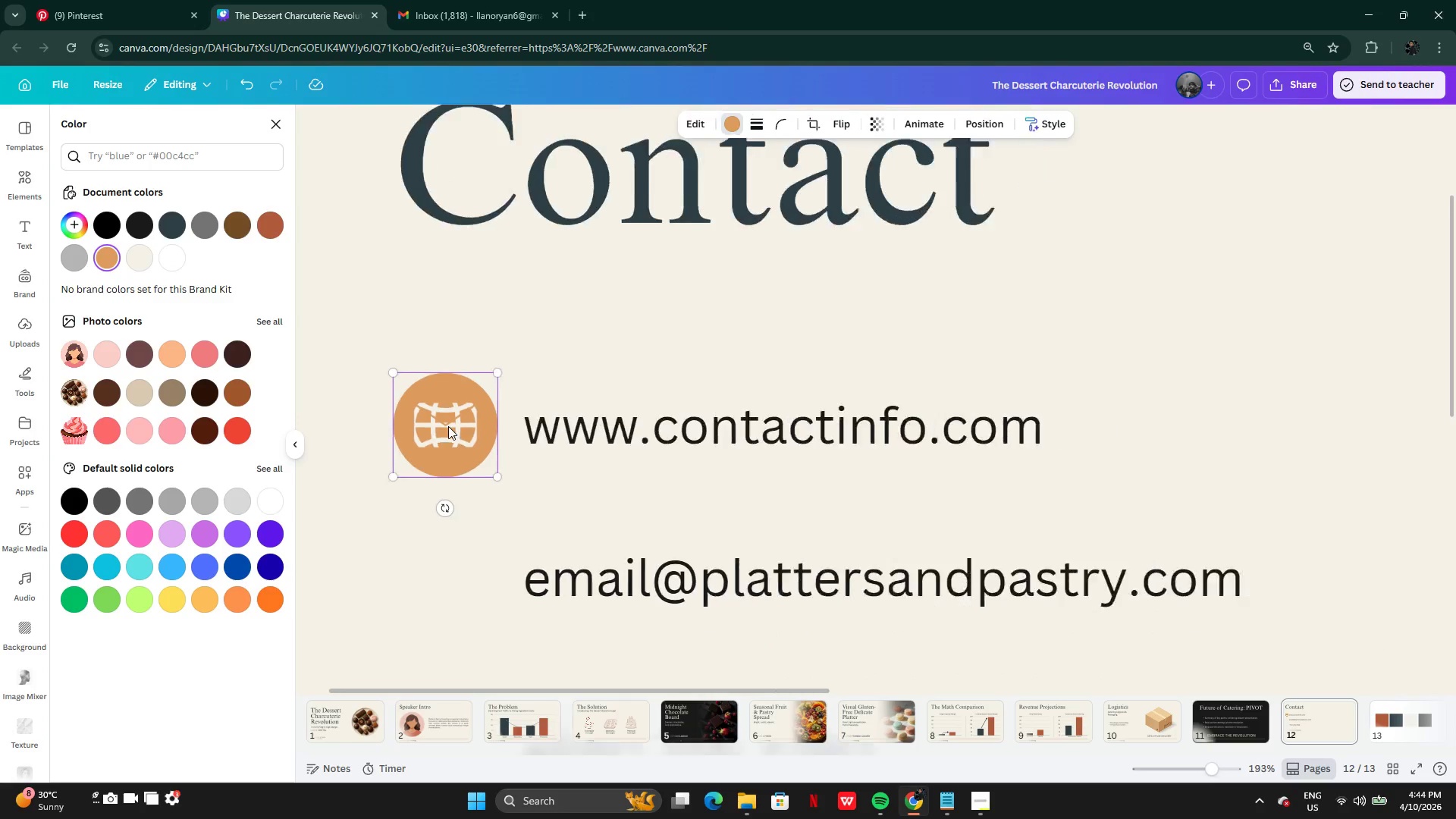 
left_click_drag(start_coordinate=[441, 415], to_coordinate=[447, 559])
 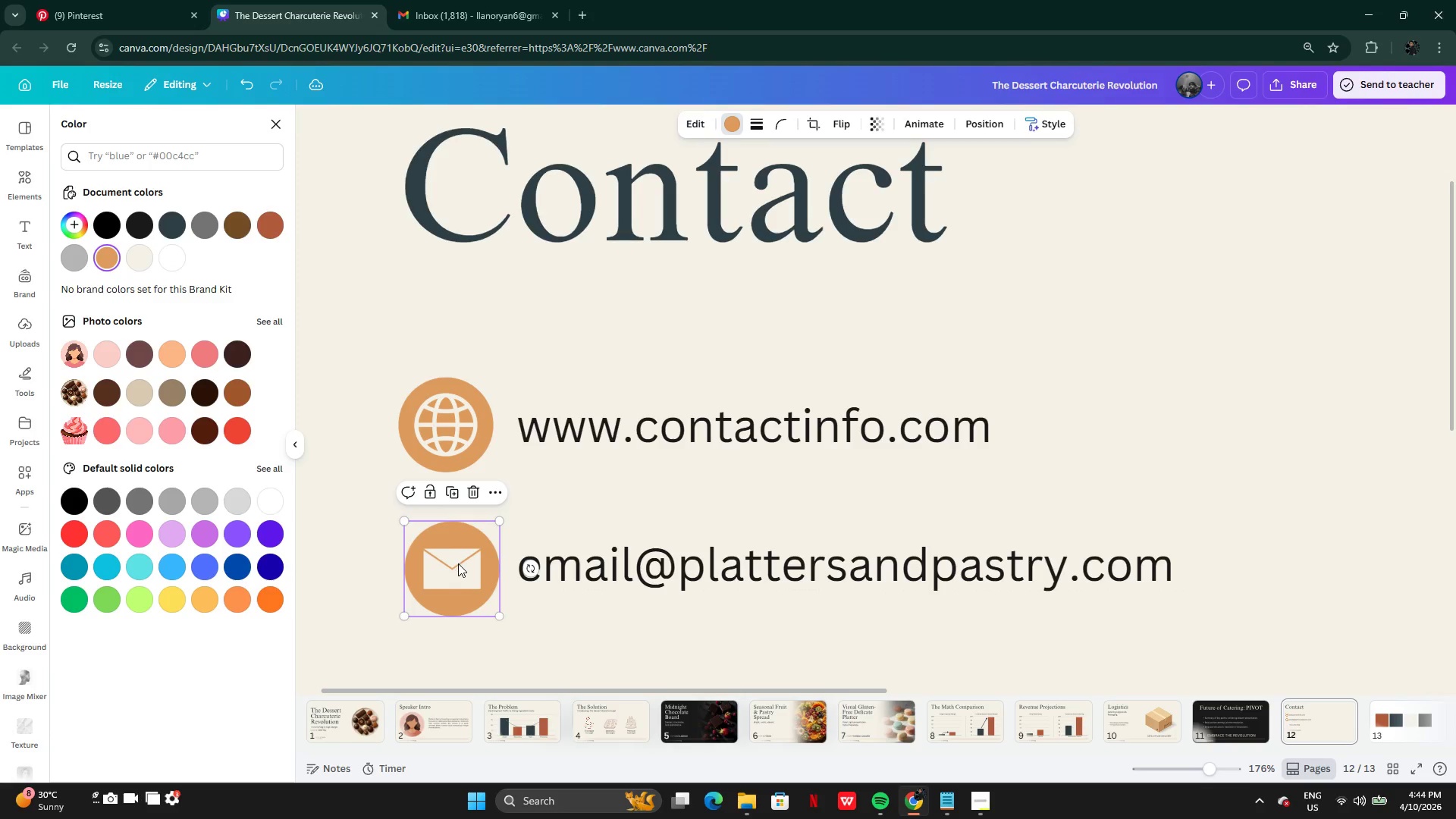 
left_click_drag(start_coordinate=[458, 563], to_coordinate=[450, 564])
 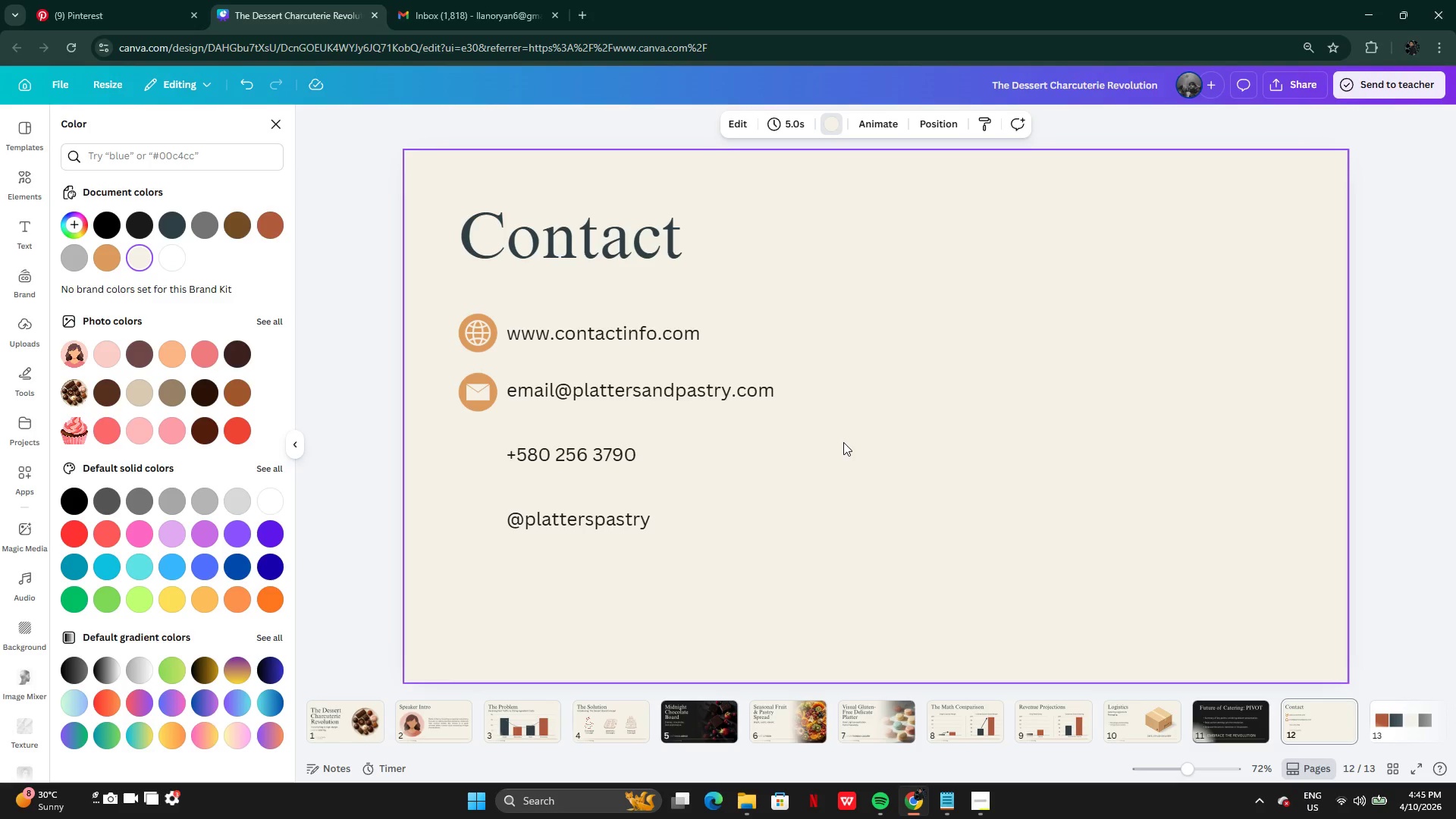 
wait(27.3)
 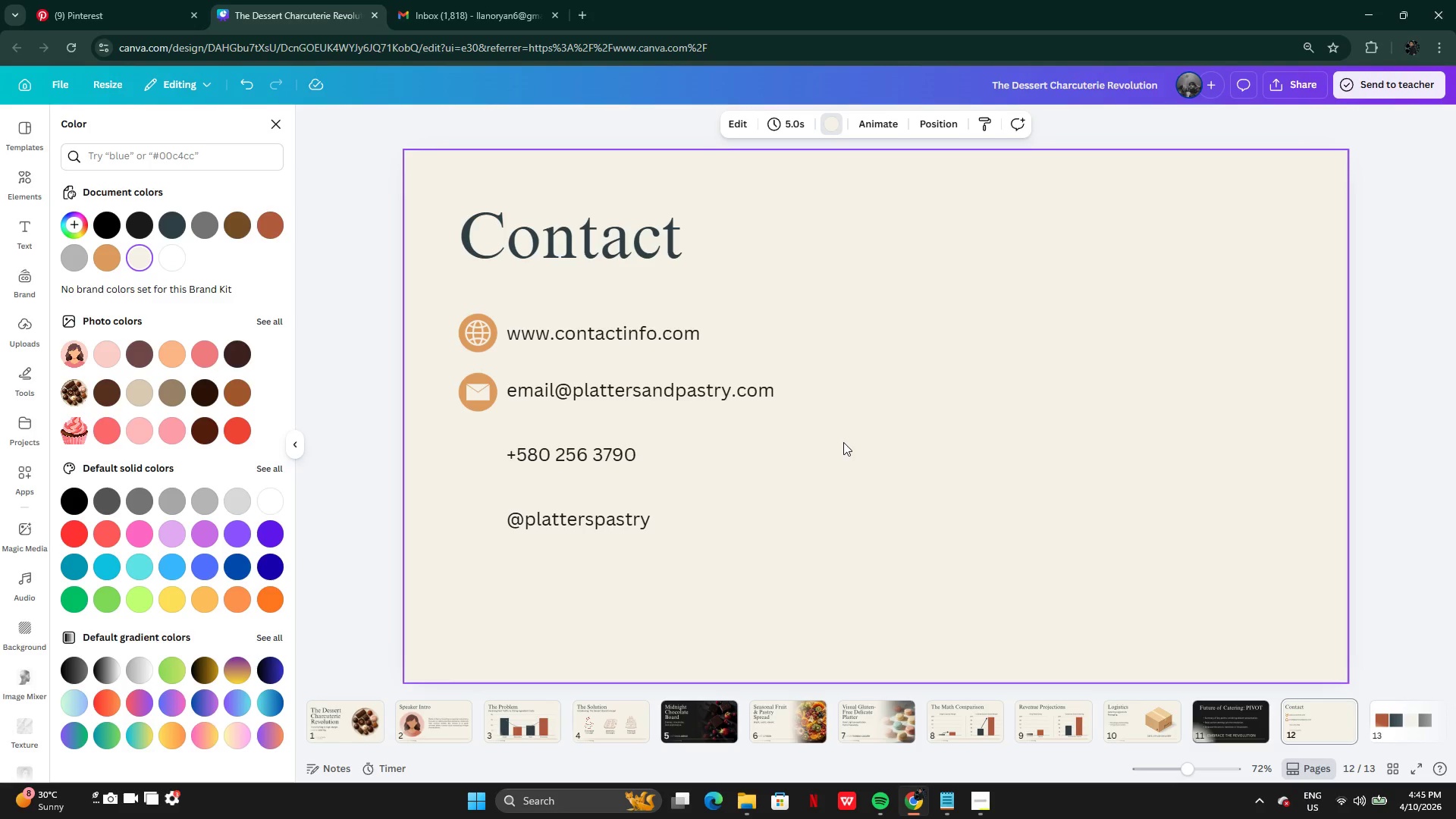 
left_click([26, 177])
 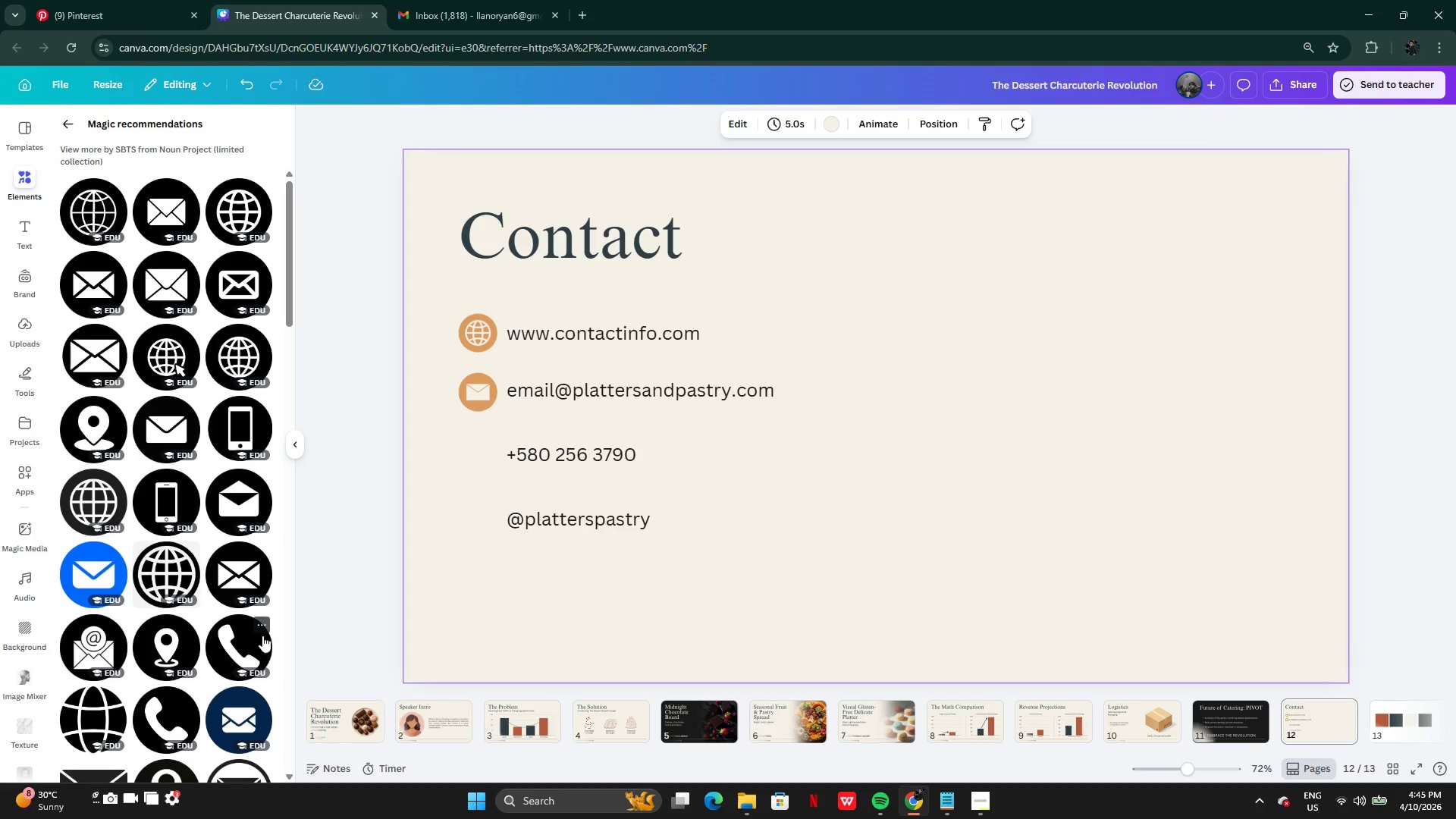 
left_click([256, 656])
 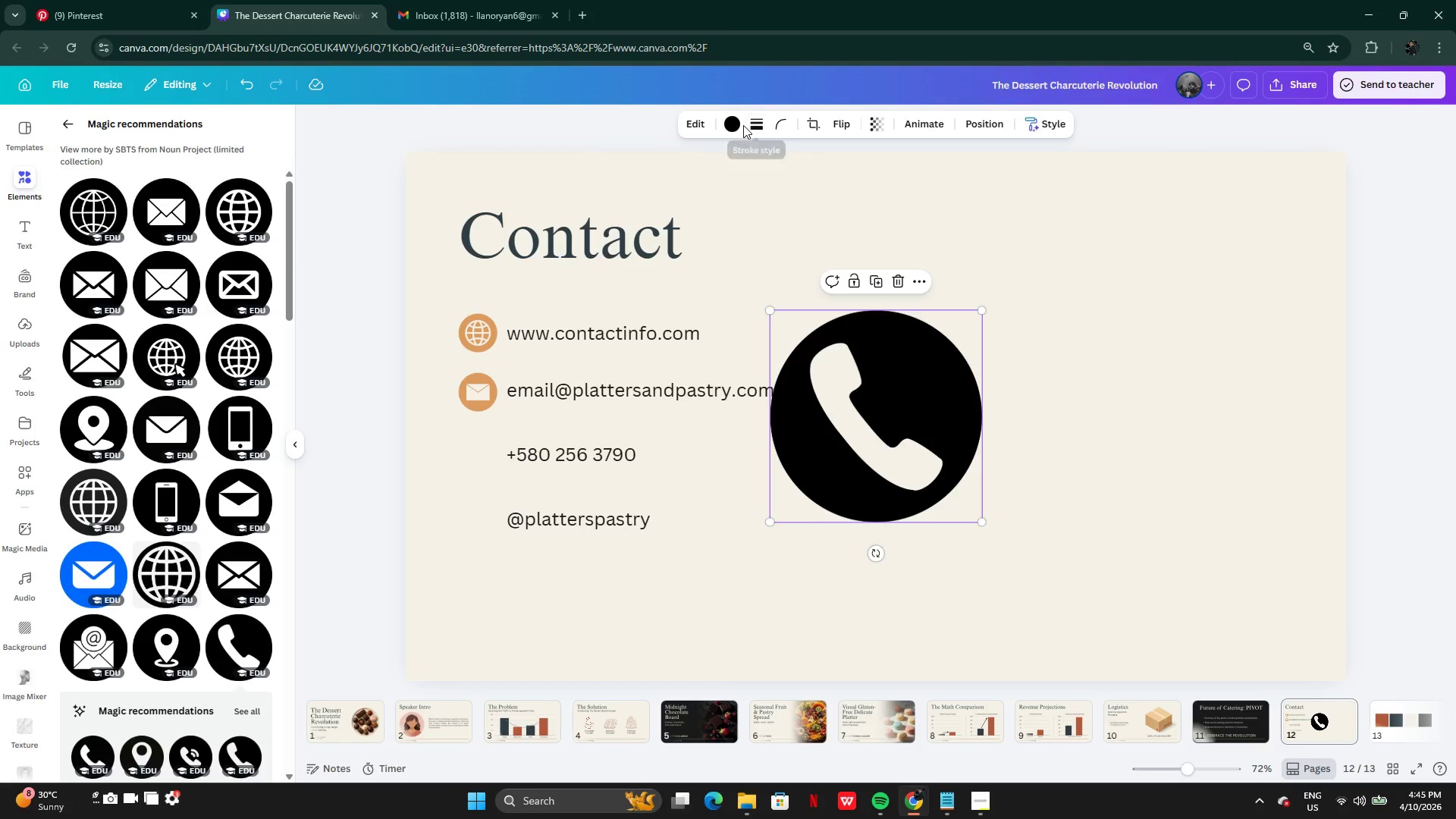 
left_click([736, 125])
 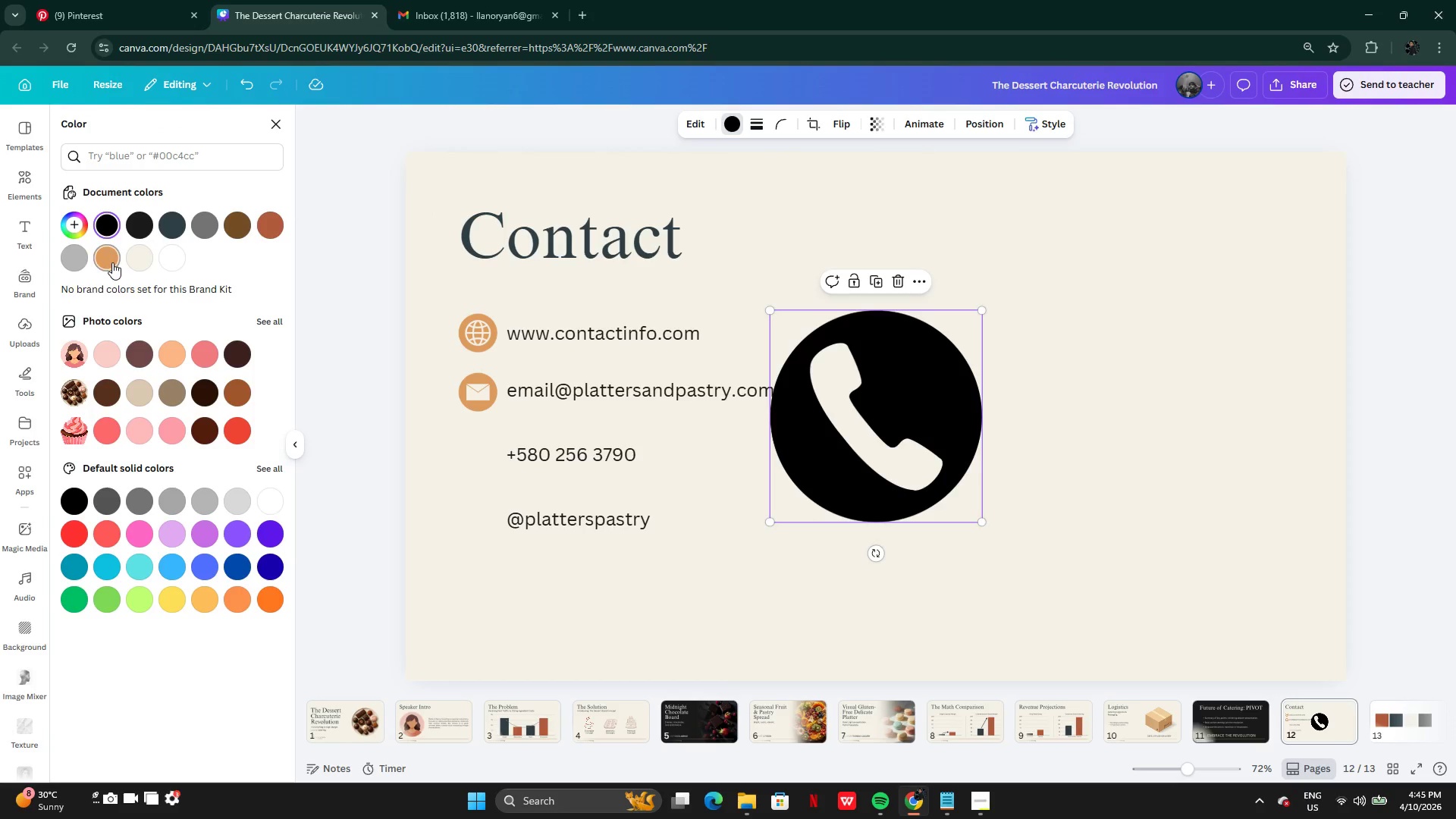 
left_click([112, 262])
 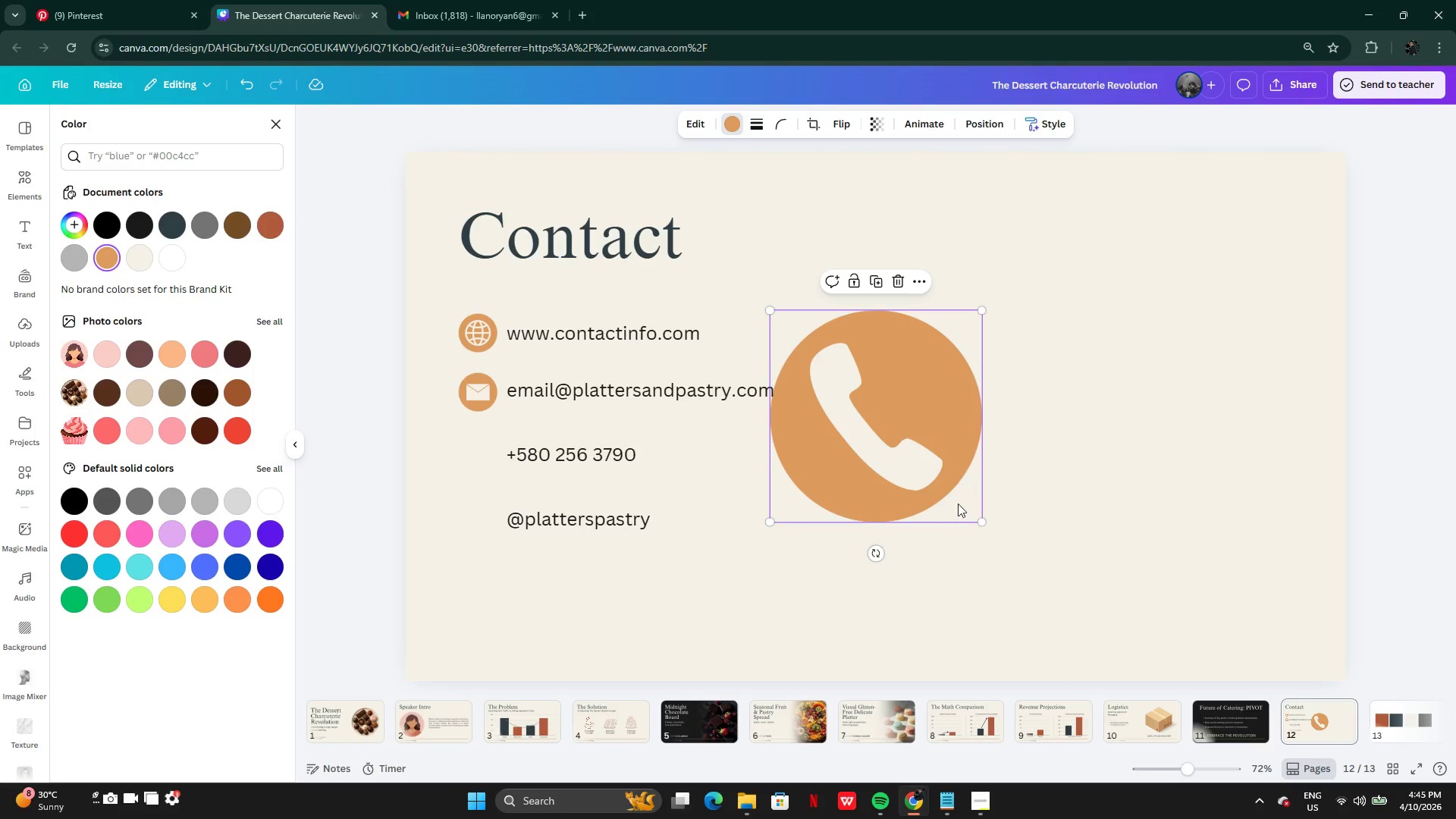 
left_click_drag(start_coordinate=[924, 479], to_coordinate=[546, 448])
 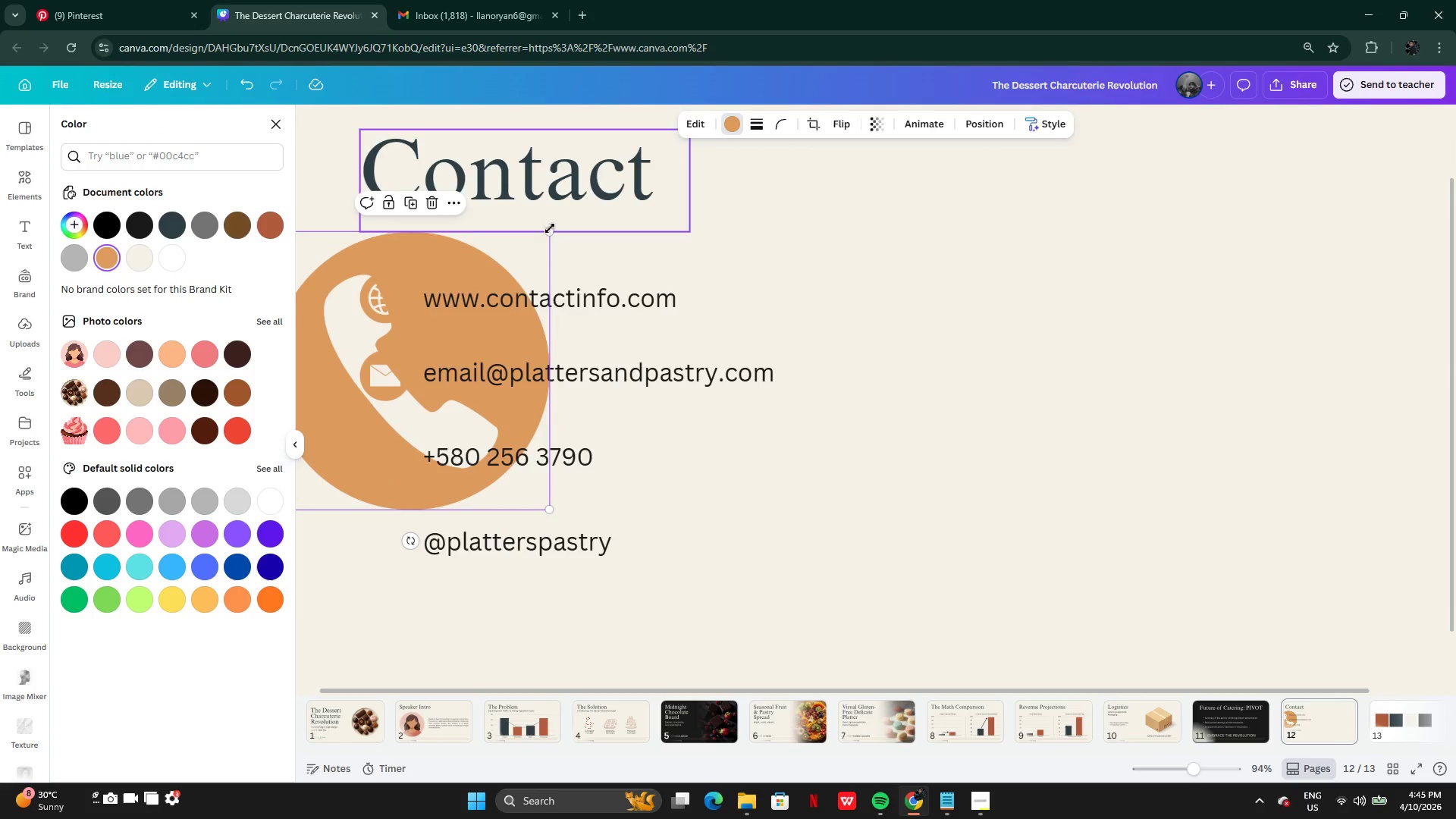 
left_click_drag(start_coordinate=[550, 231], to_coordinate=[356, 435])
 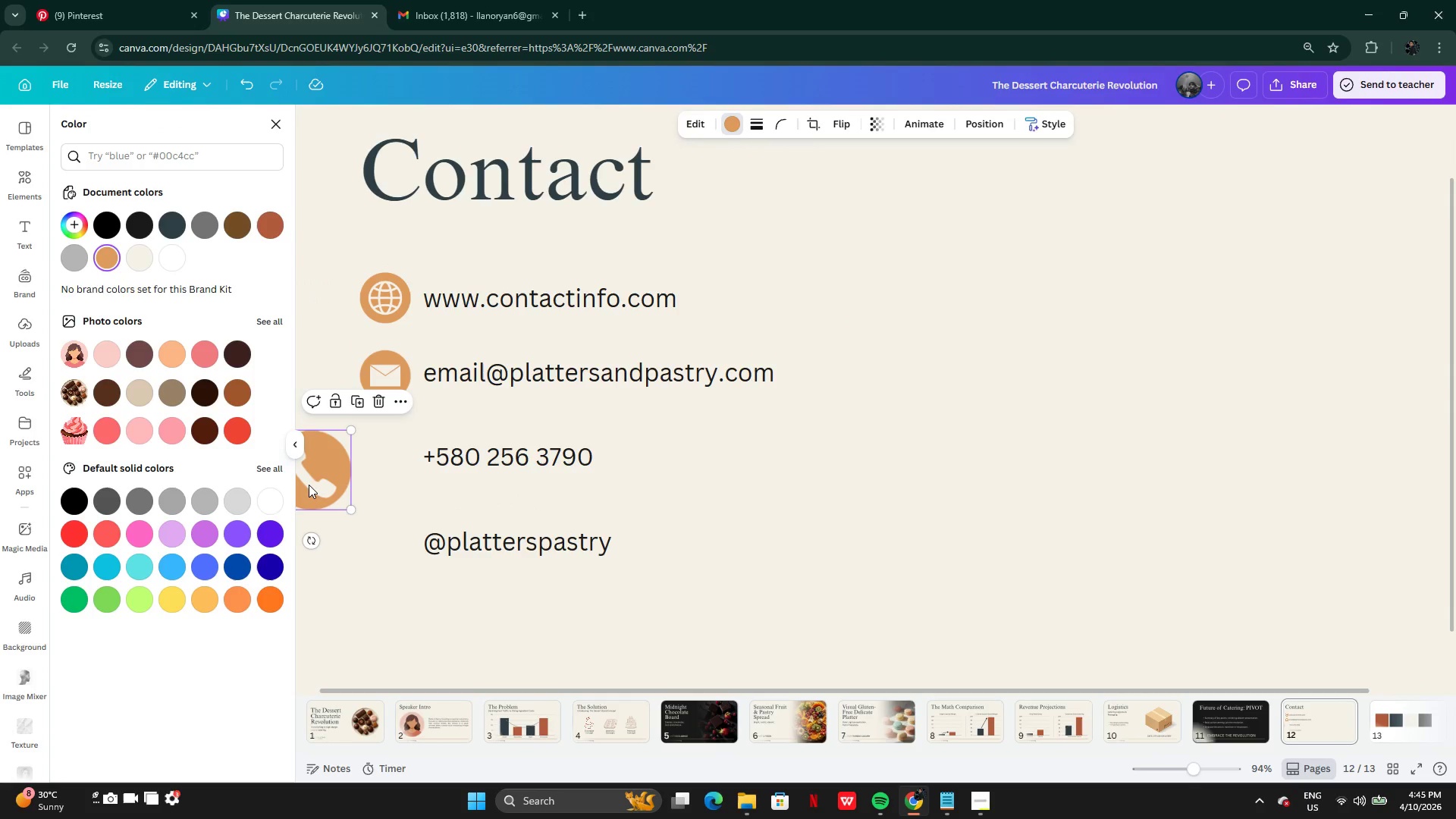 
left_click_drag(start_coordinate=[309, 485], to_coordinate=[392, 405])
 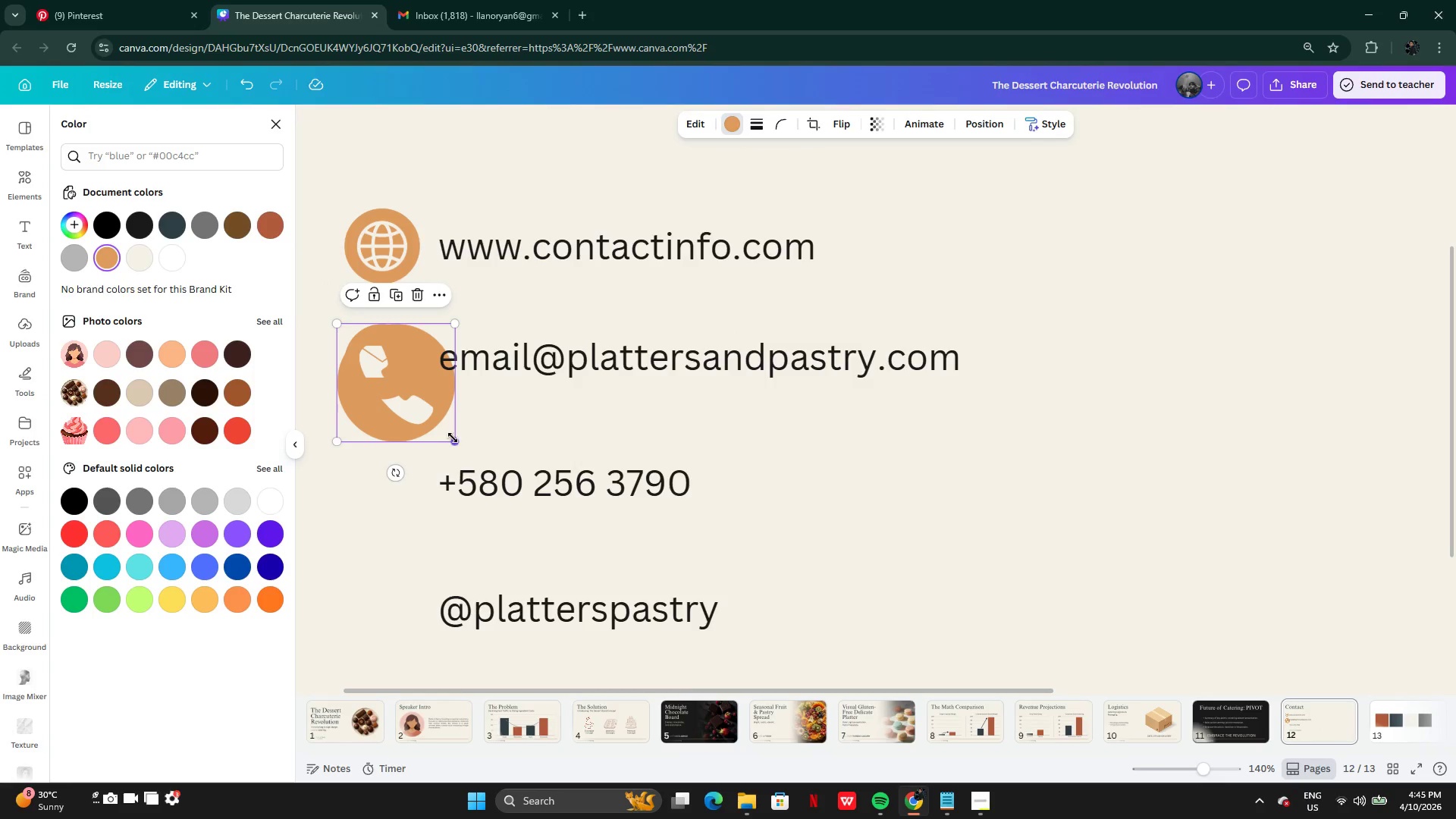 
left_click_drag(start_coordinate=[453, 438], to_coordinate=[417, 401])
 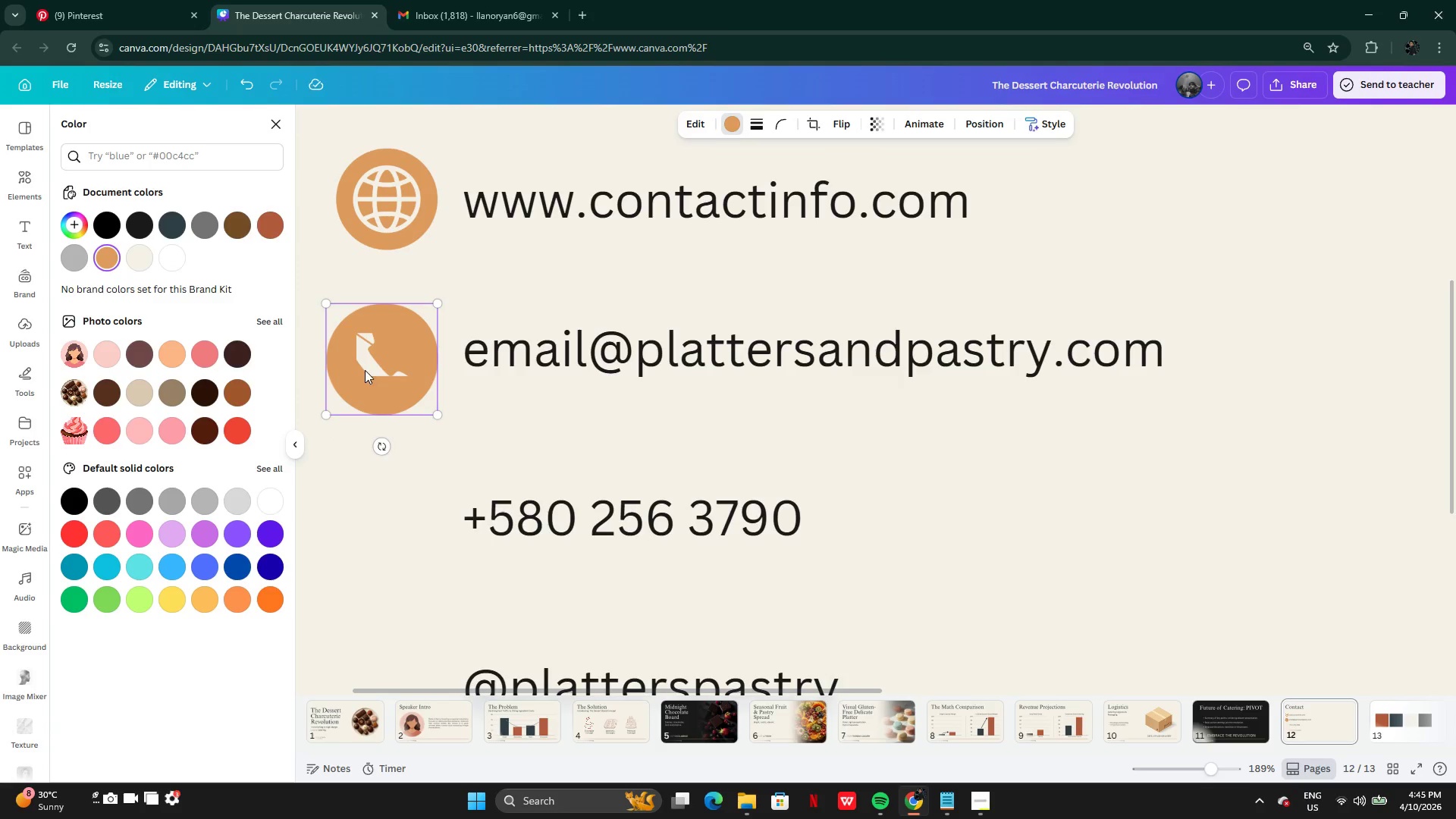 
left_click_drag(start_coordinate=[365, 370], to_coordinate=[377, 372])
 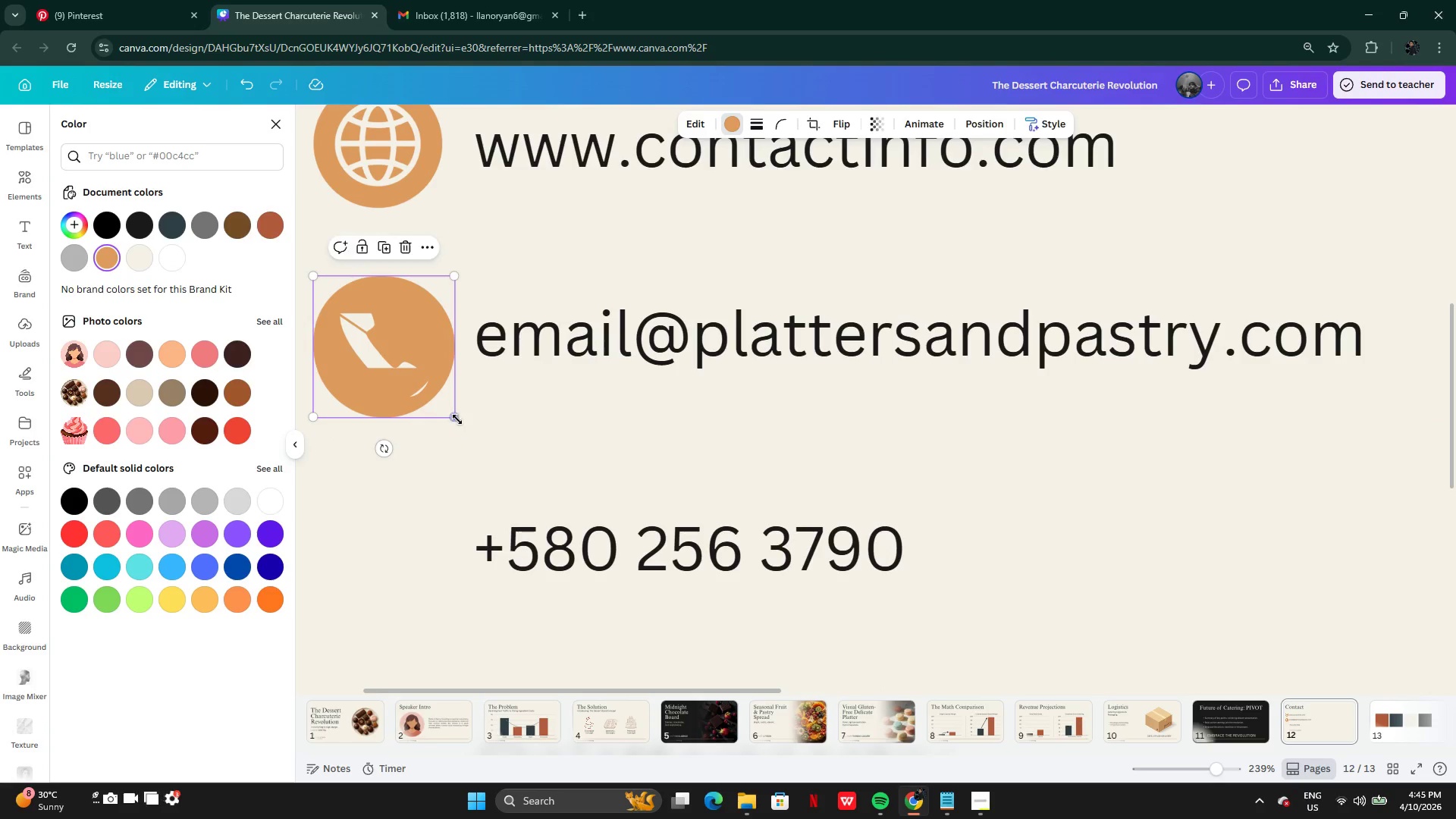 
left_click_drag(start_coordinate=[455, 417], to_coordinate=[441, 408])
 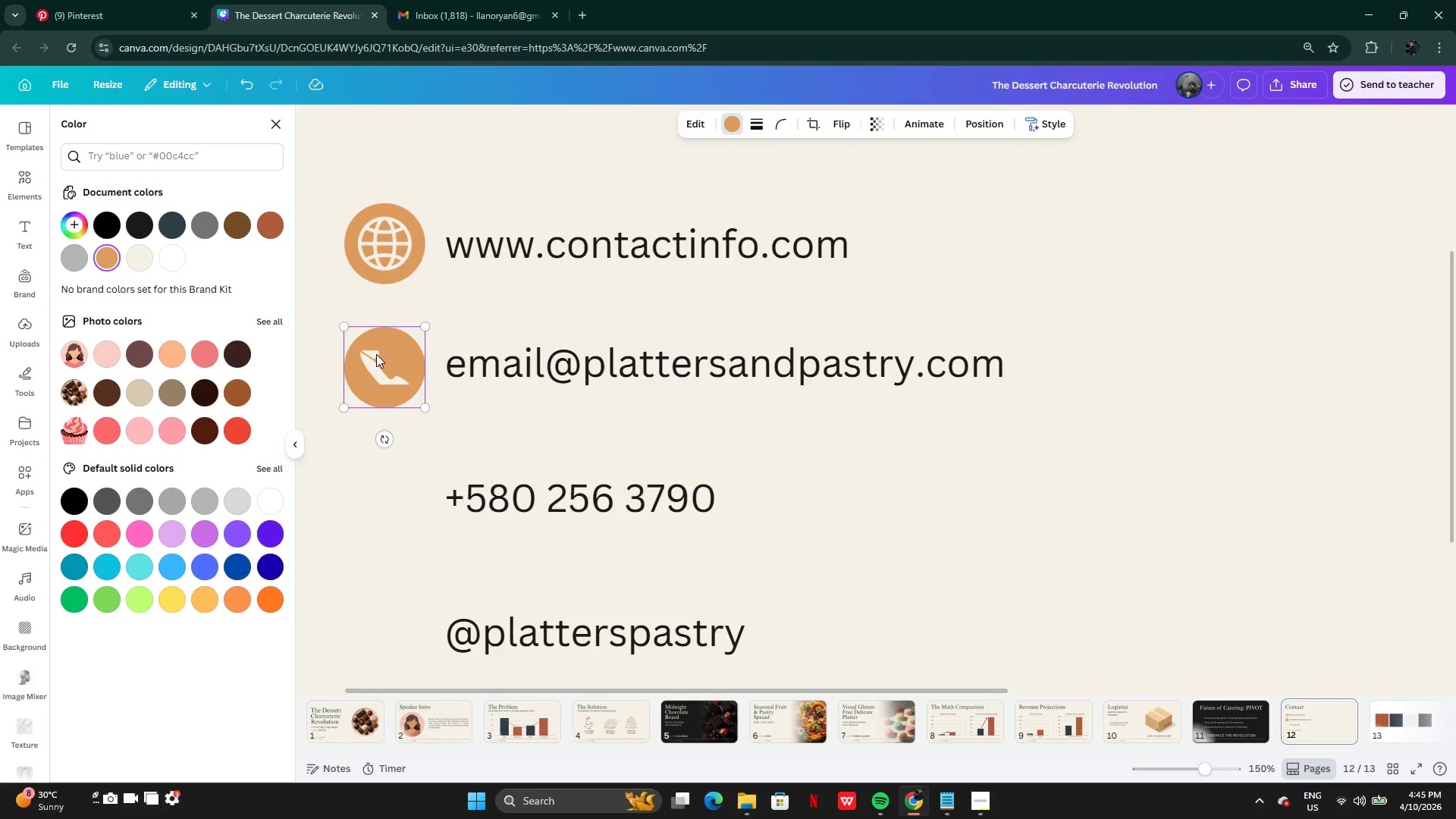 
left_click_drag(start_coordinate=[376, 354], to_coordinate=[377, 482])
 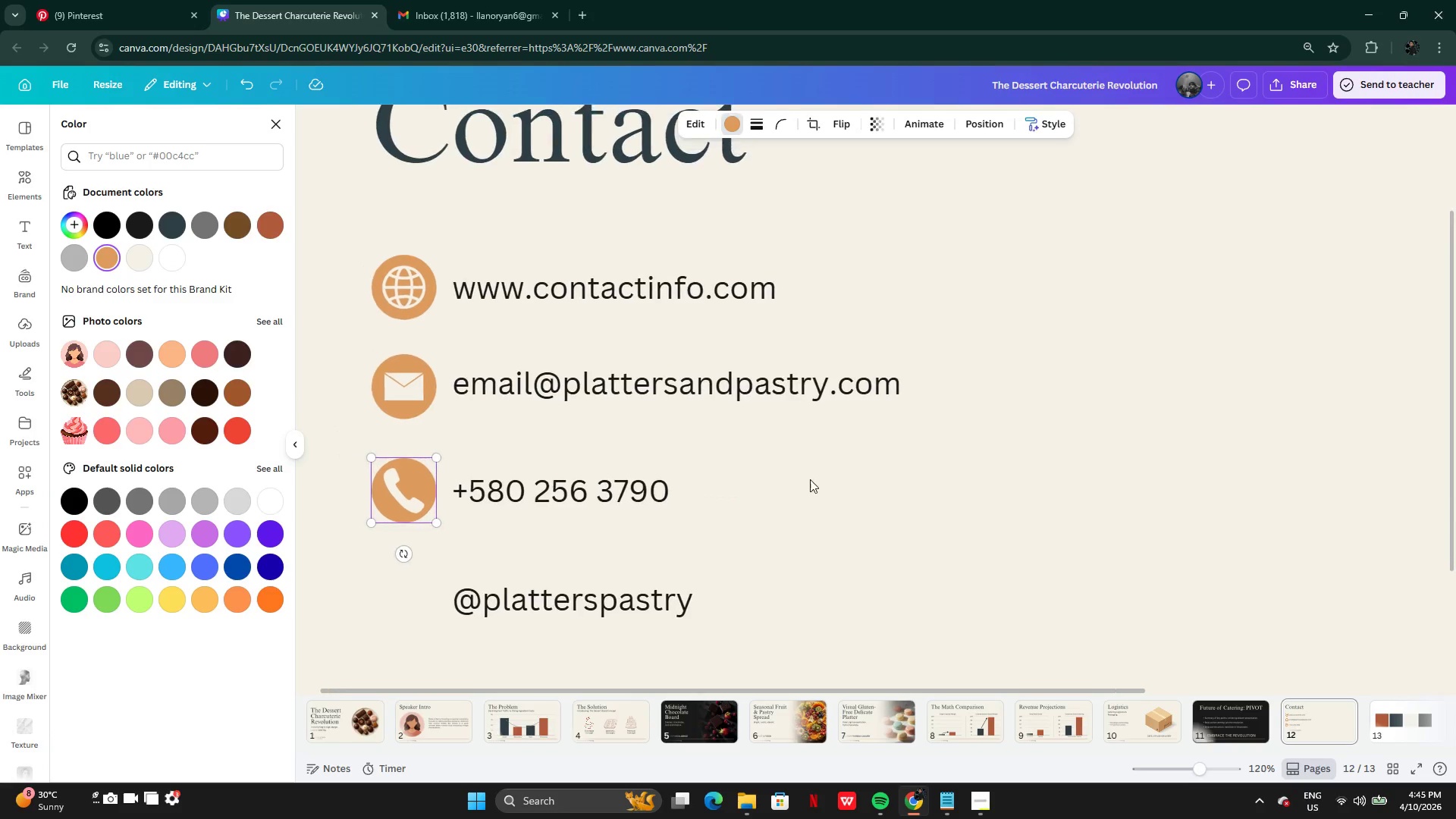 
left_click([811, 480])
 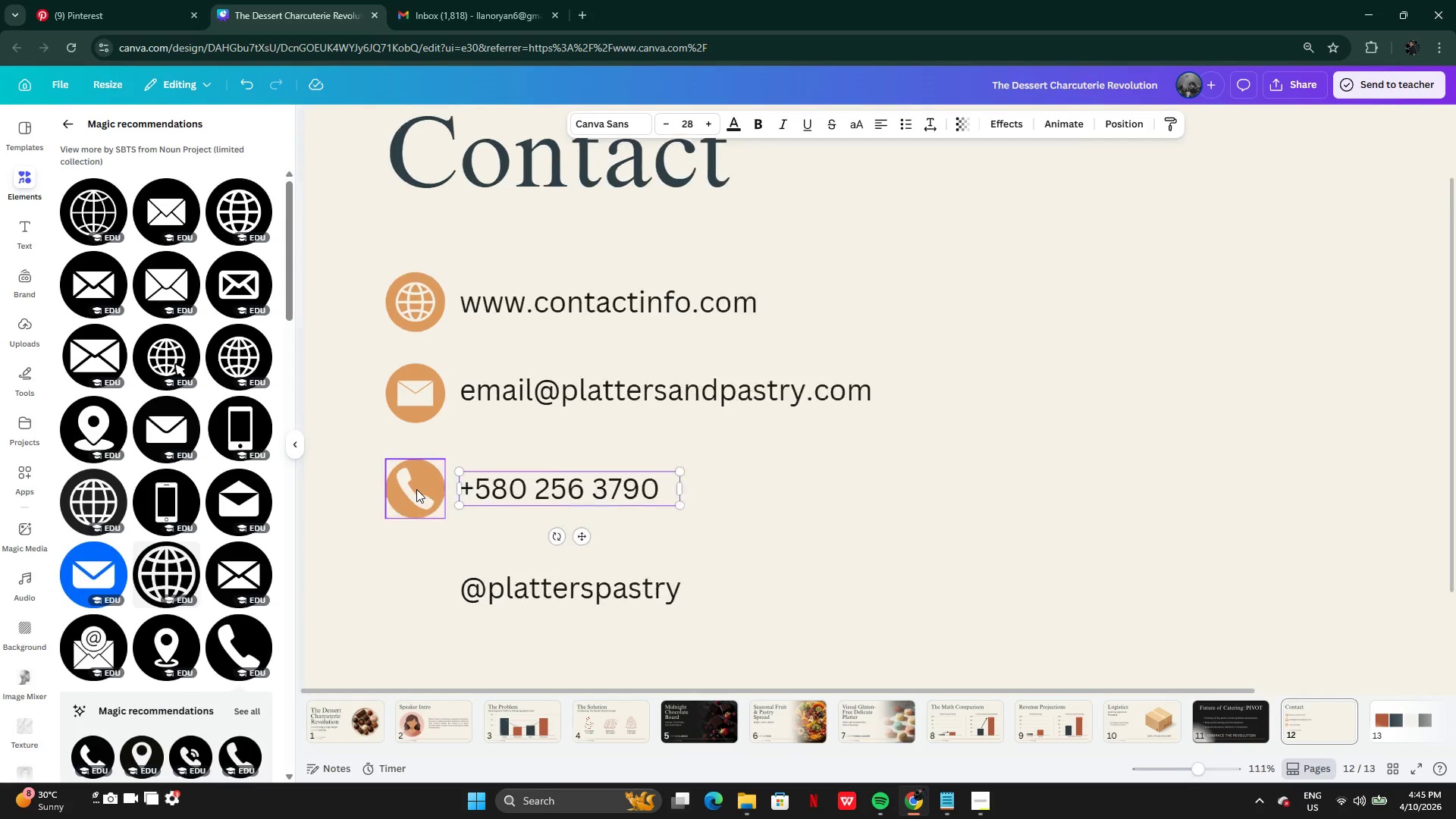 
wait(9.72)
 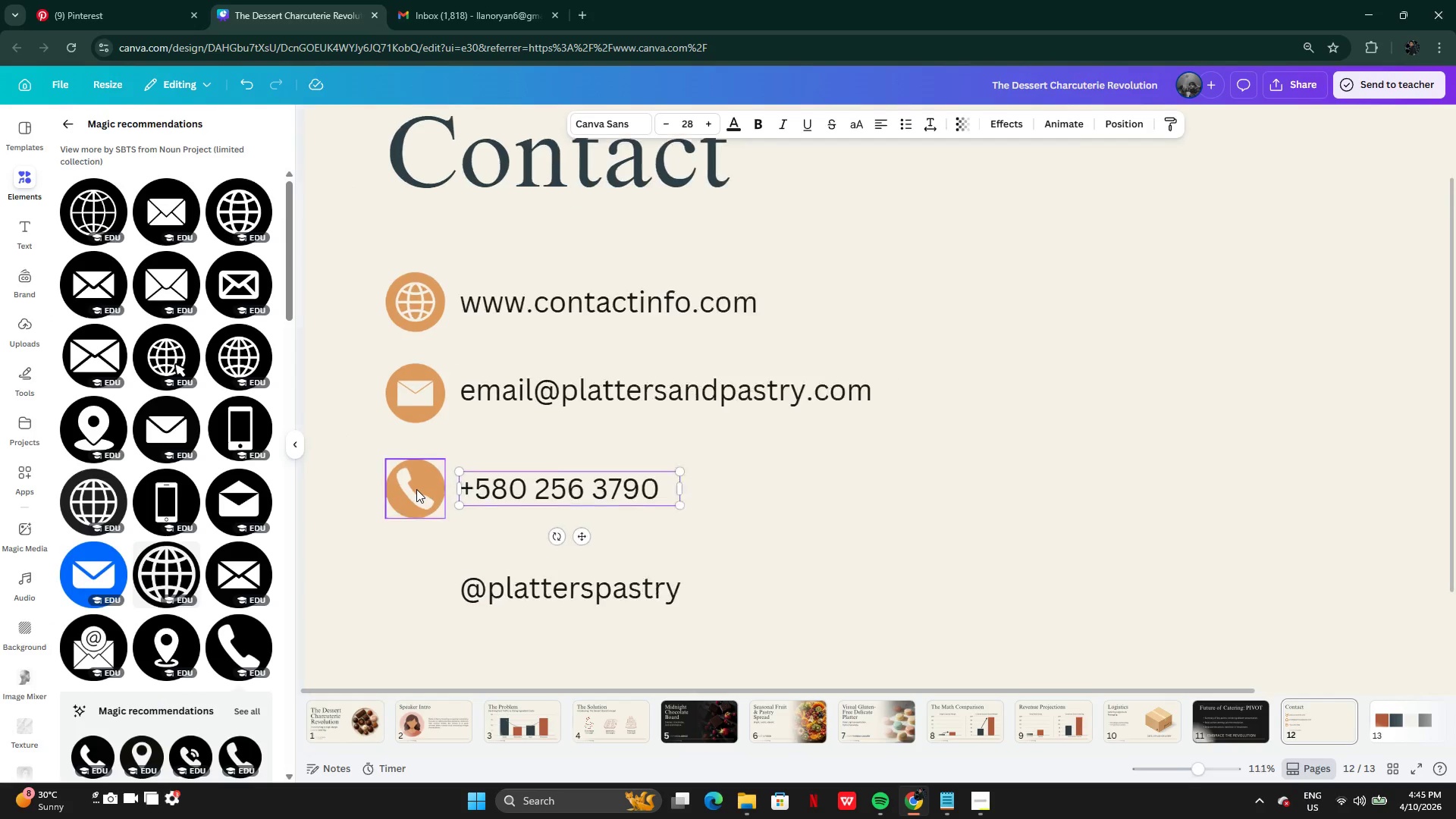 
left_click([520, 484])
 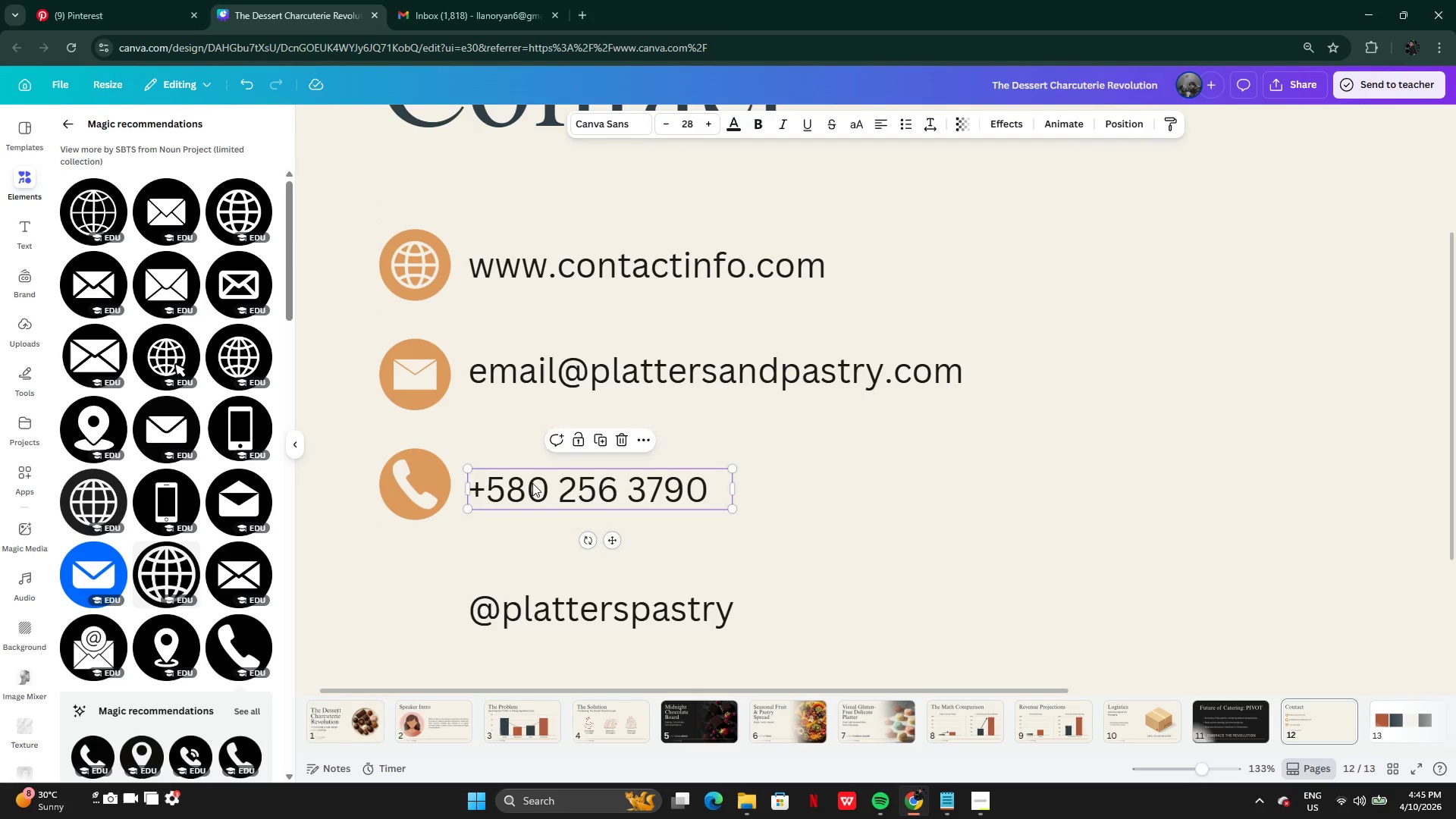 
left_click_drag(start_coordinate=[532, 484], to_coordinate=[531, 479])
 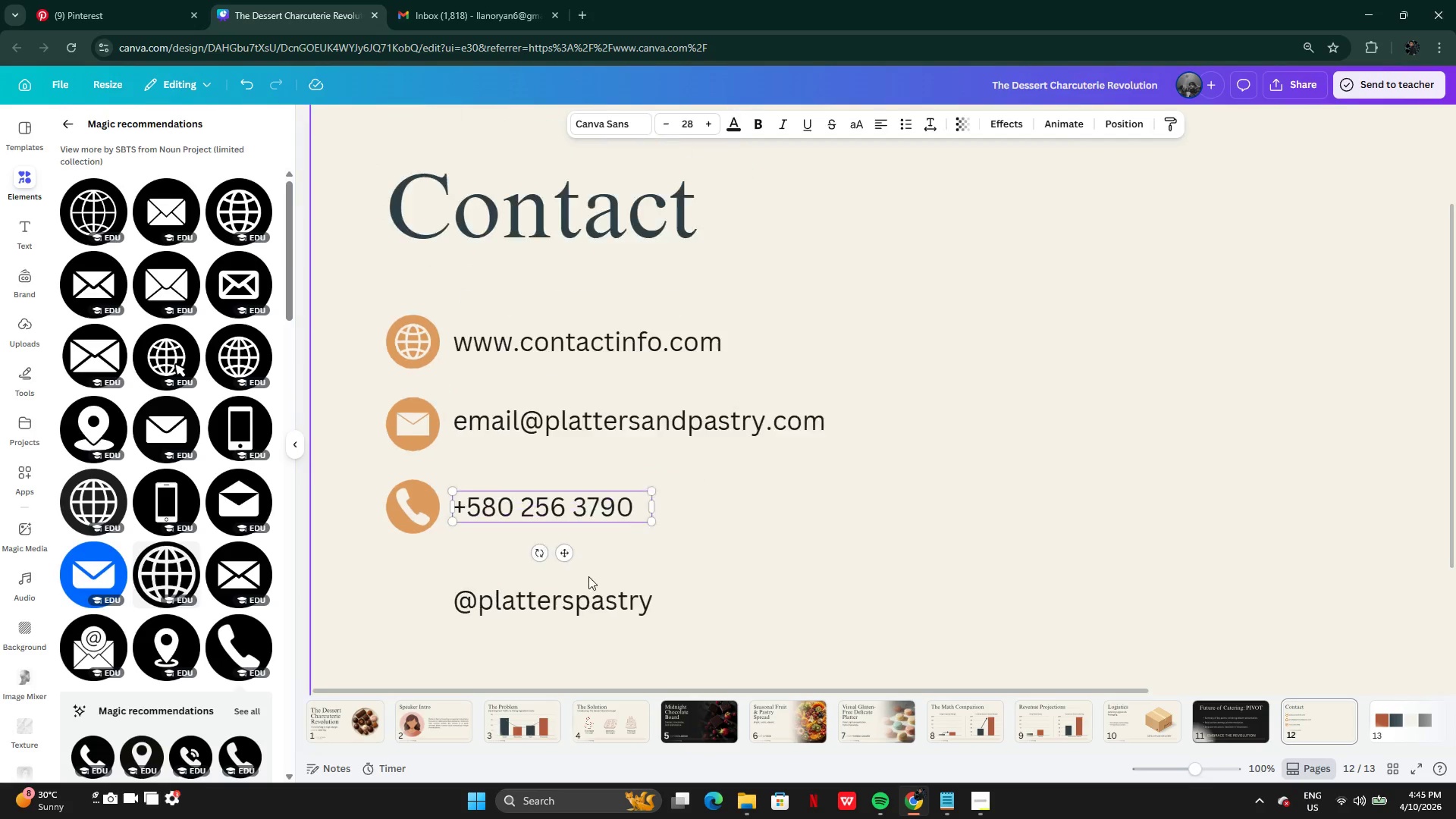 
left_click([720, 567])
 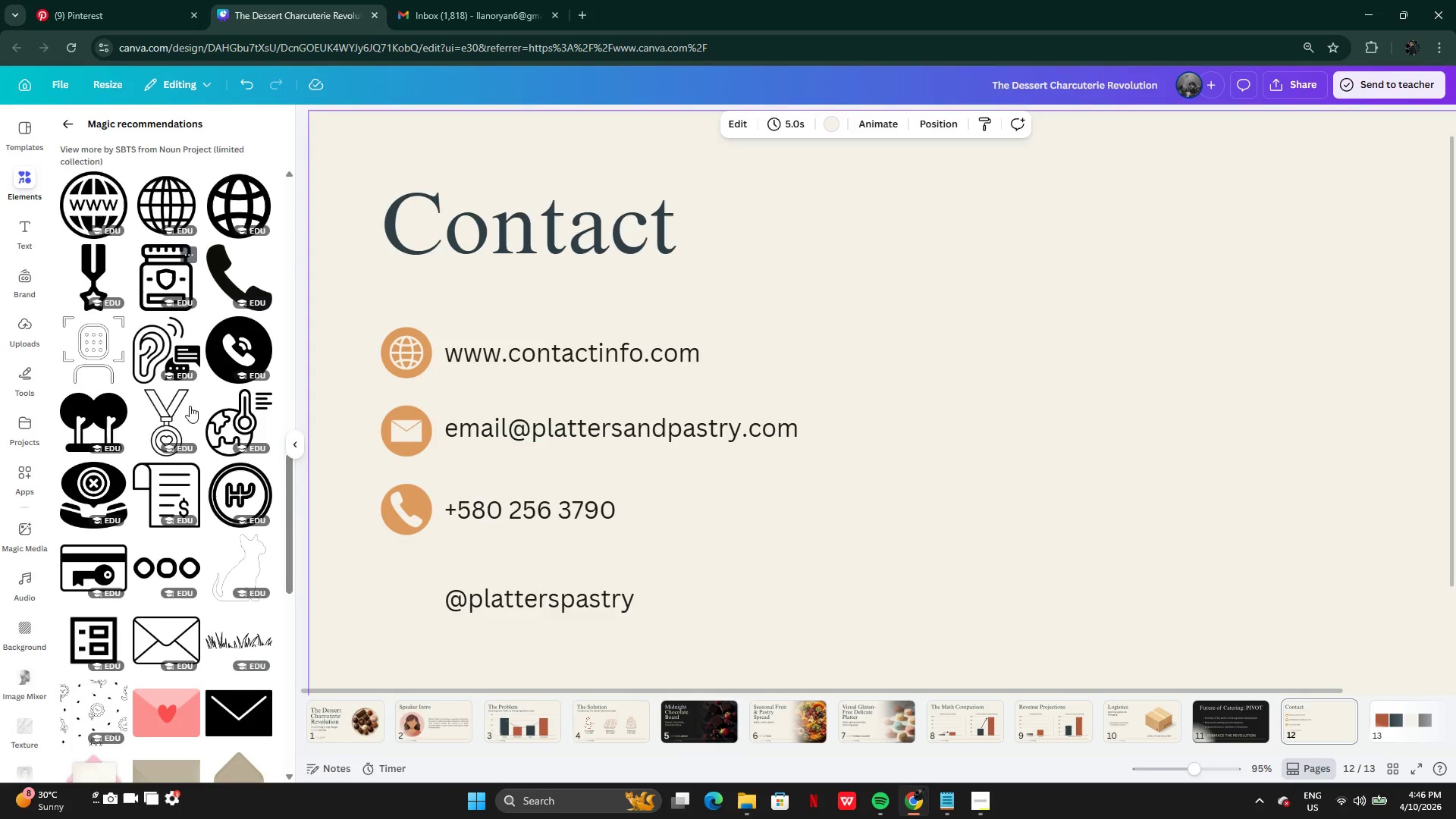 
wait(13.53)
 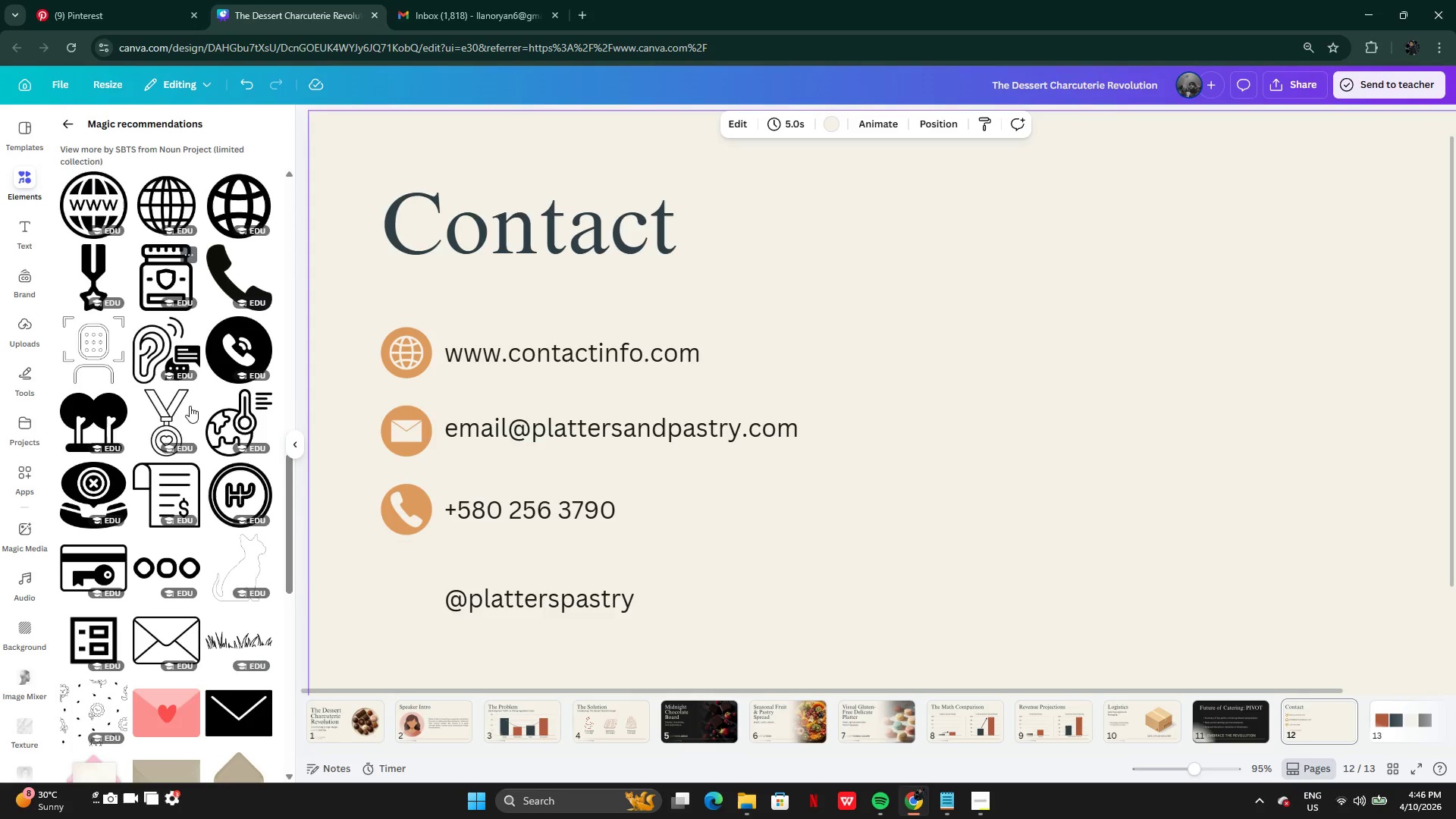 
left_click([74, 133])
 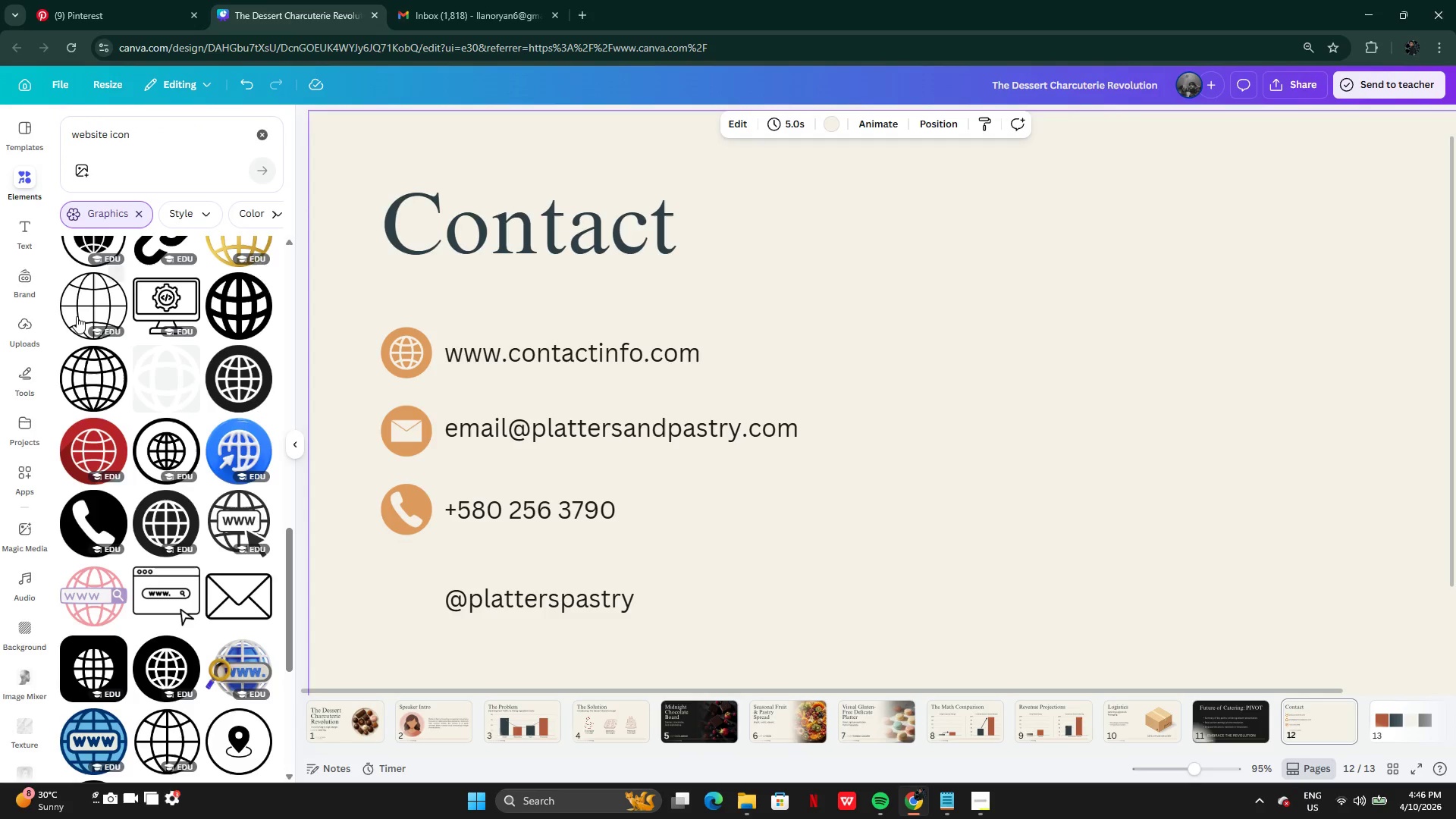 
wait(6.98)
 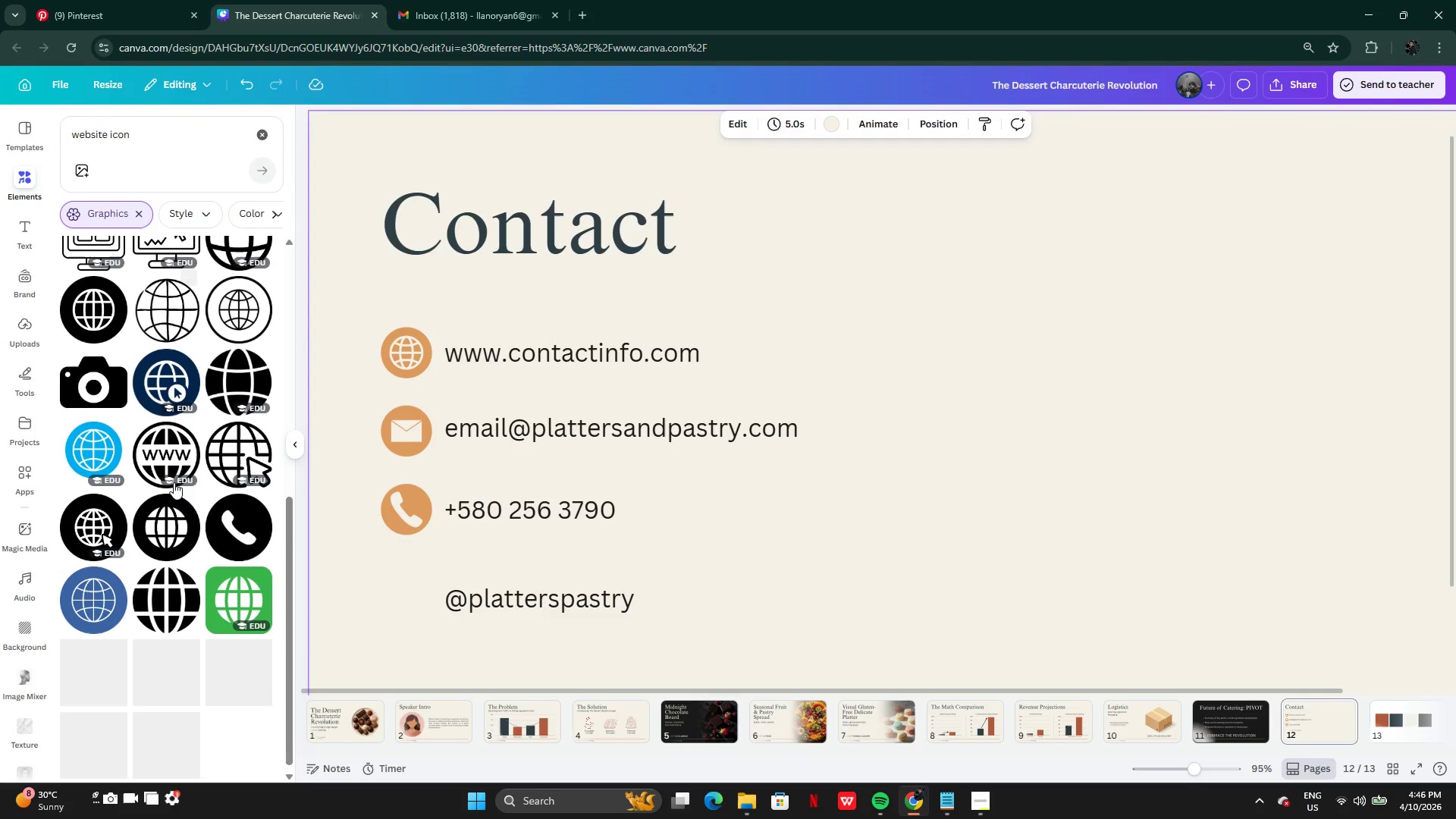 
left_click_drag(start_coordinate=[105, 129], to_coordinate=[67, 129])
 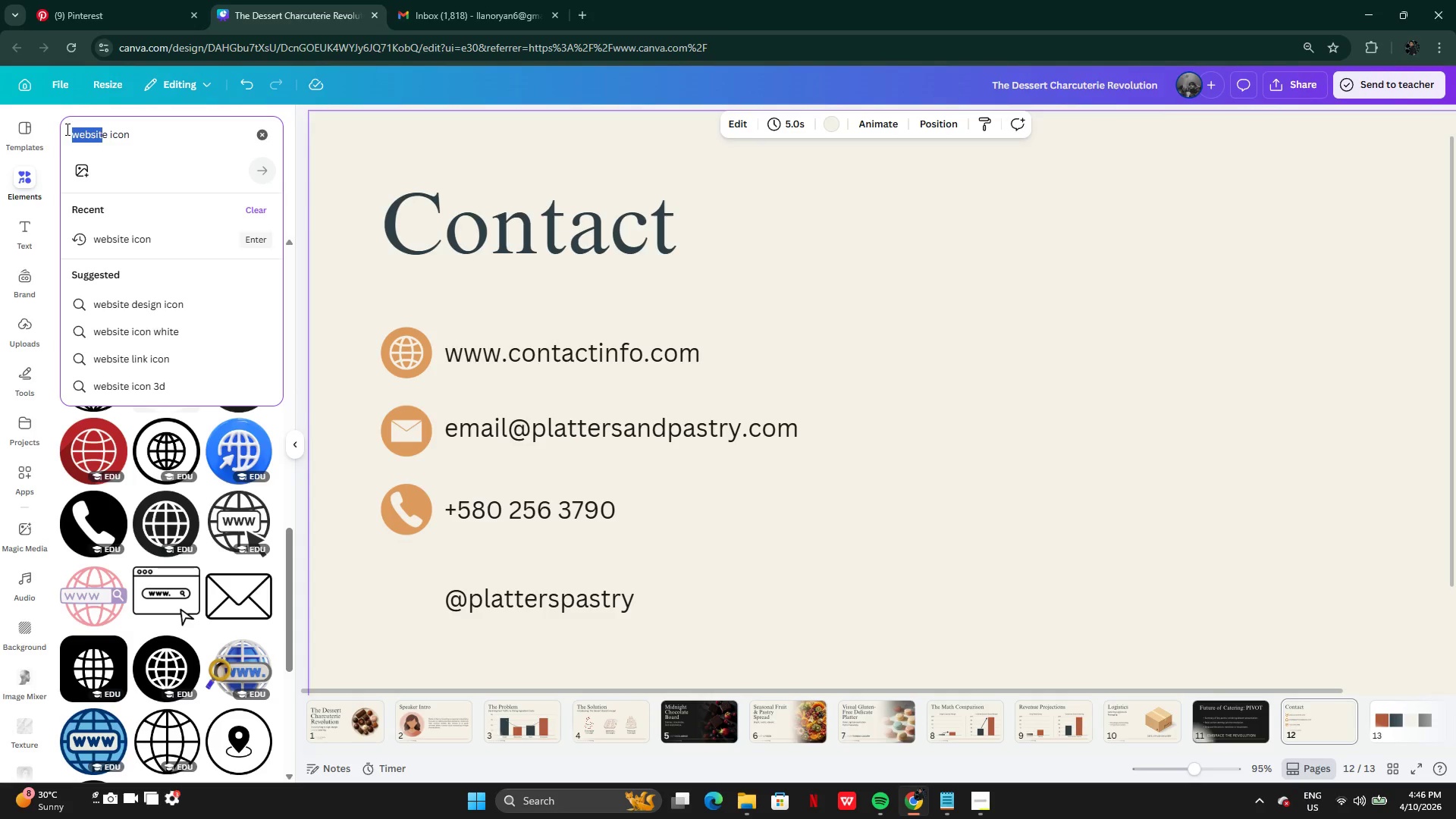 
key(ArrowDown)
 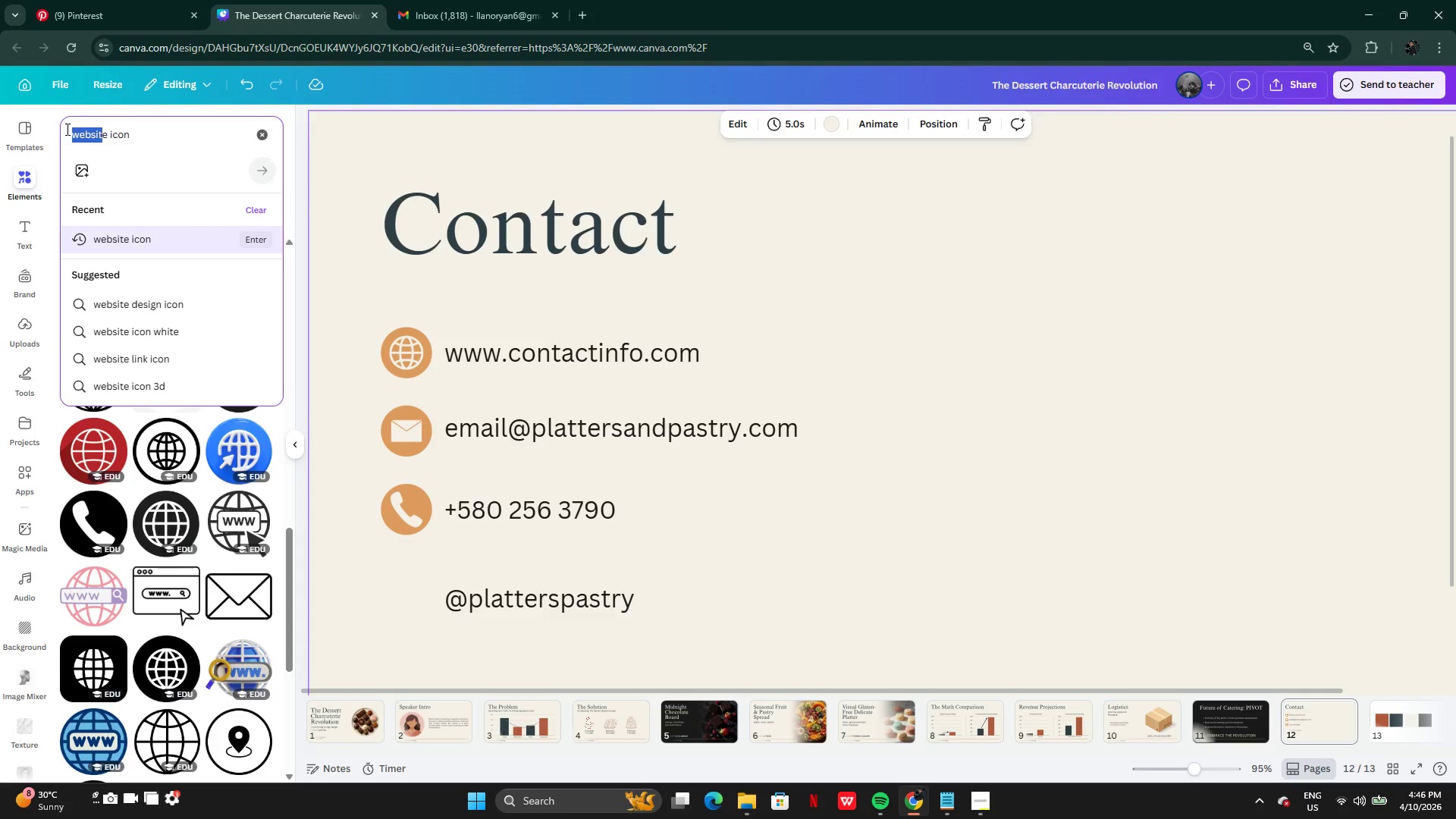 
key(Backspace)
 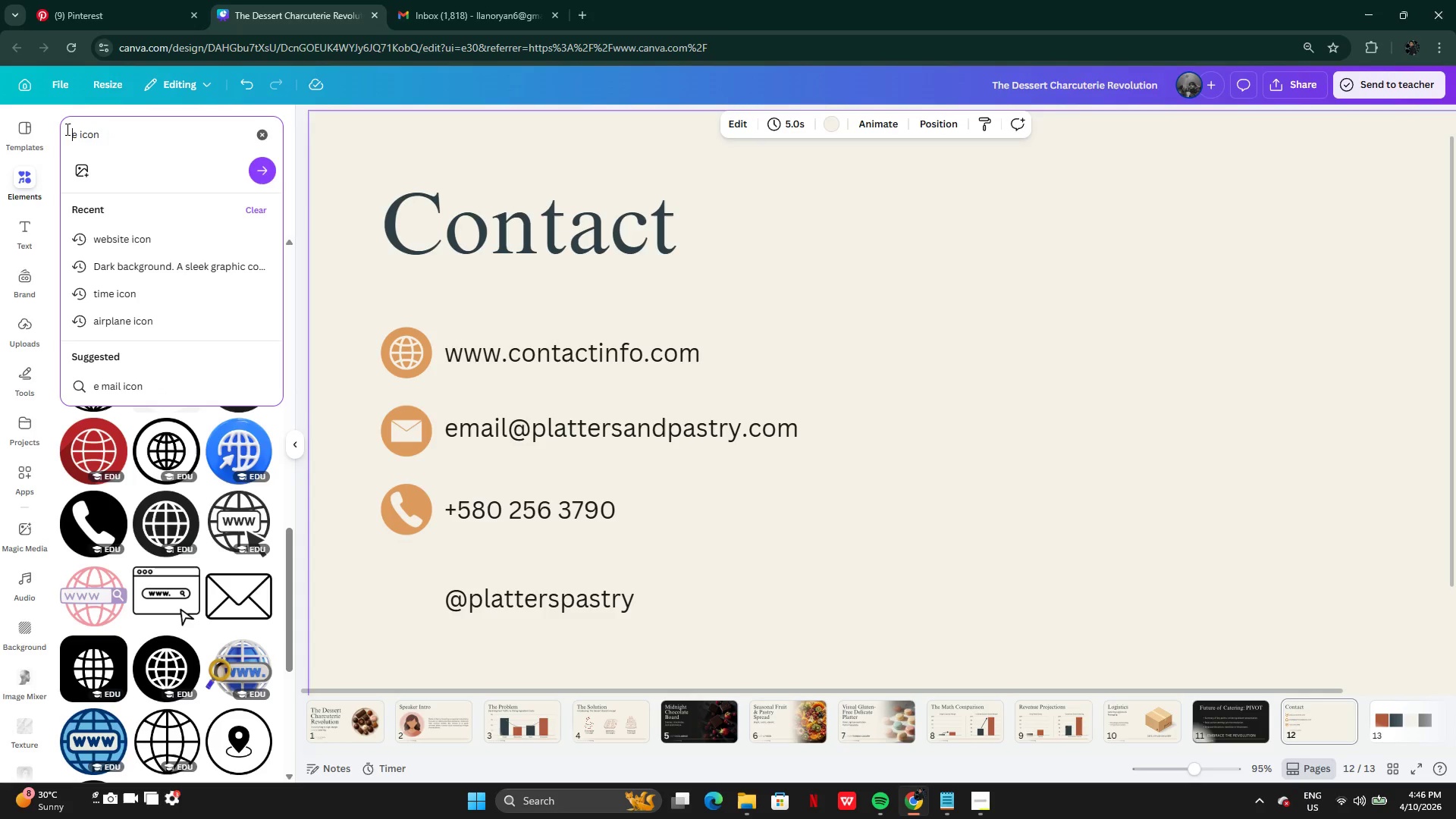 
key(ArrowRight)
 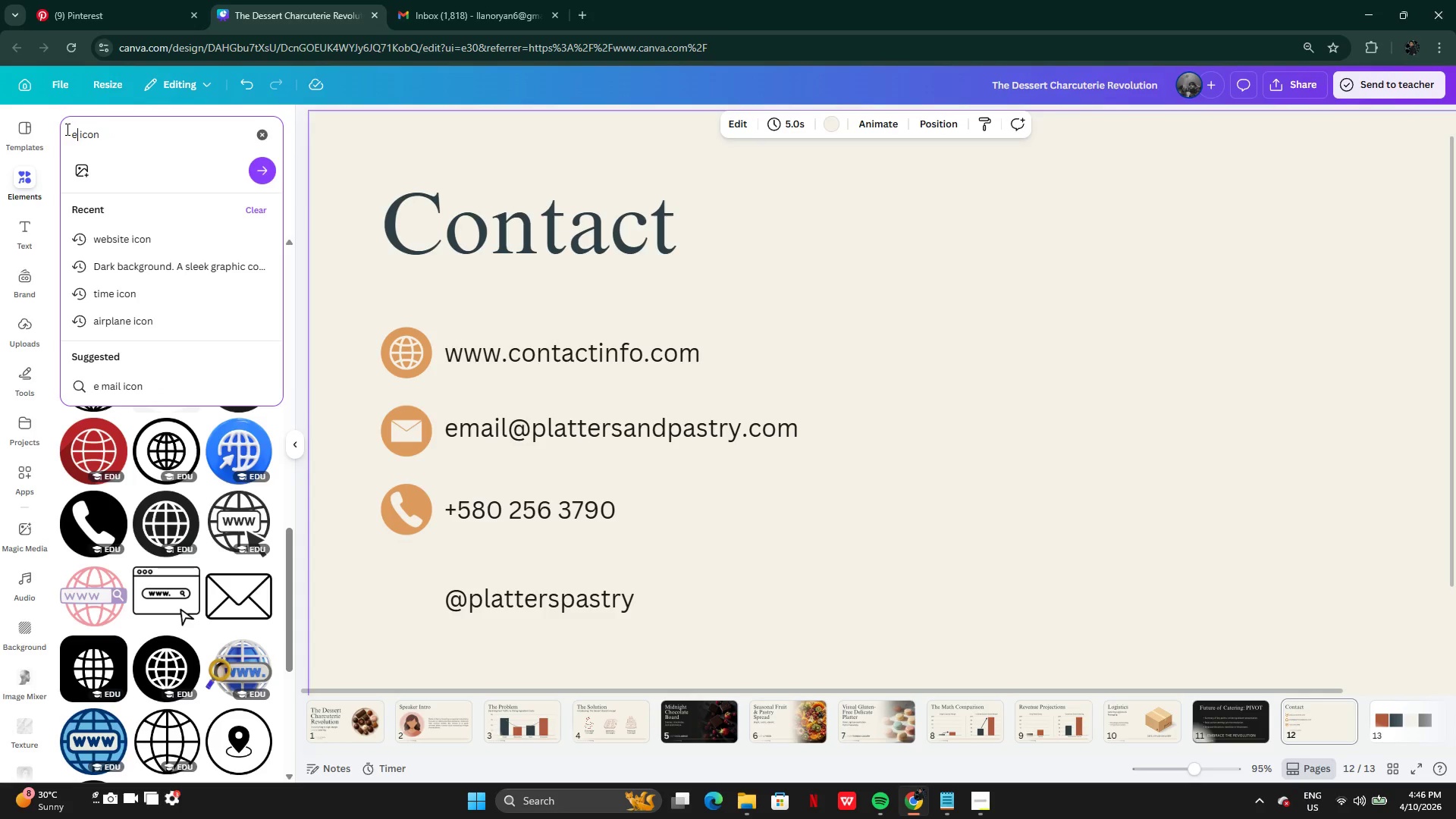 
key(Backspace)
key(Backspace)
key(Backspace)
type(sox)
key(Backspace)
type(cial)
 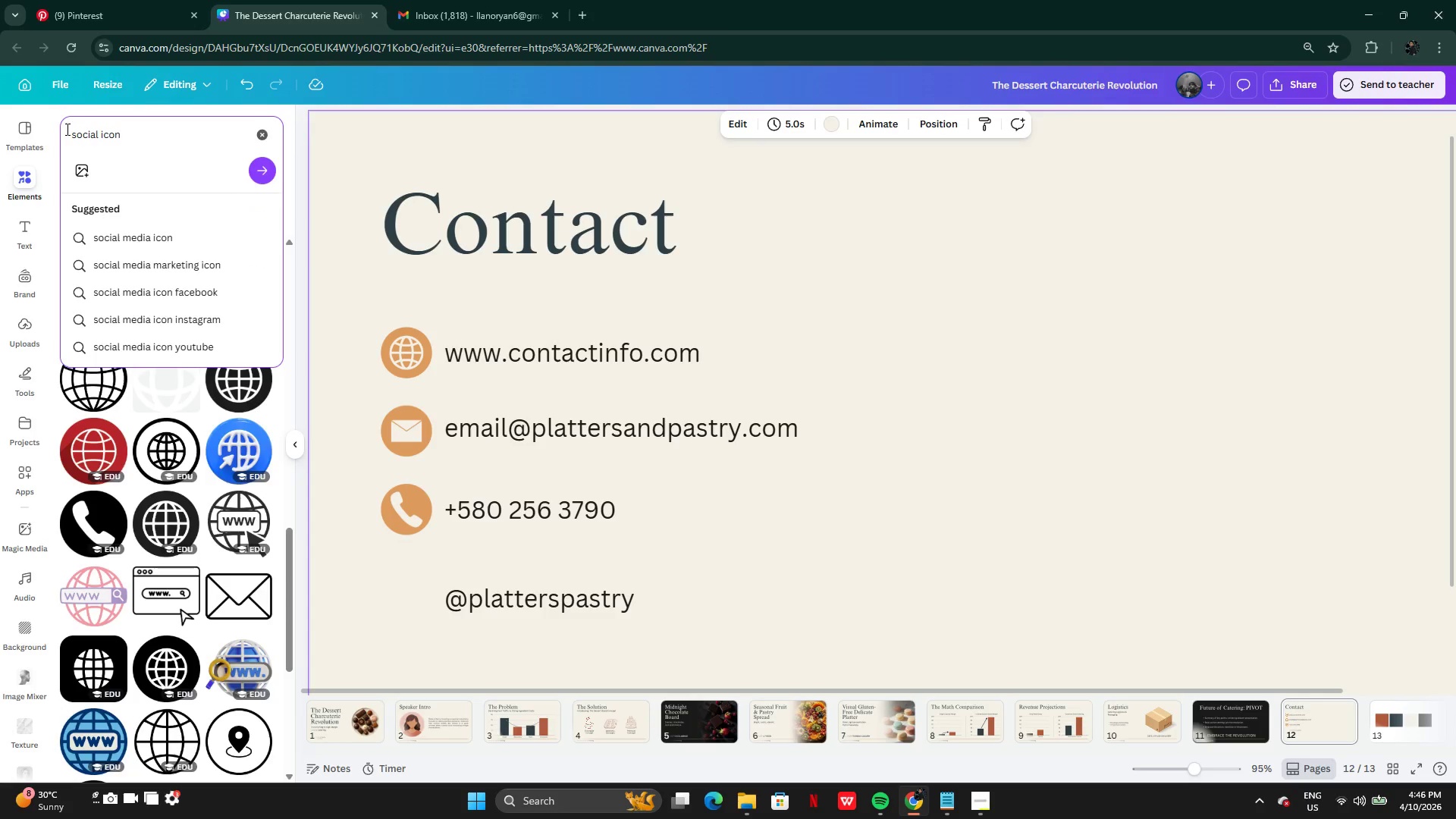 
key(Enter)
 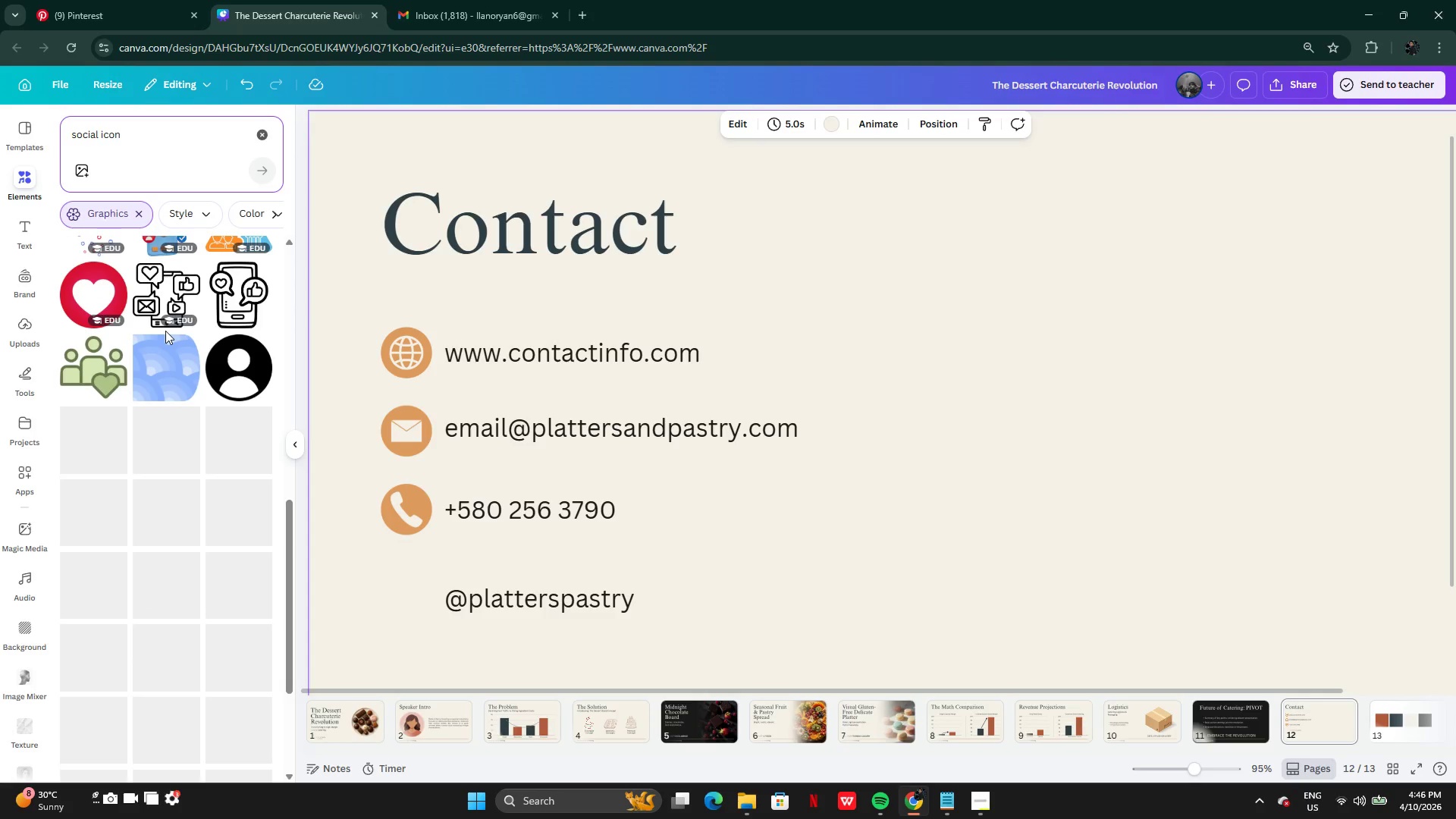 
wait(7.09)
 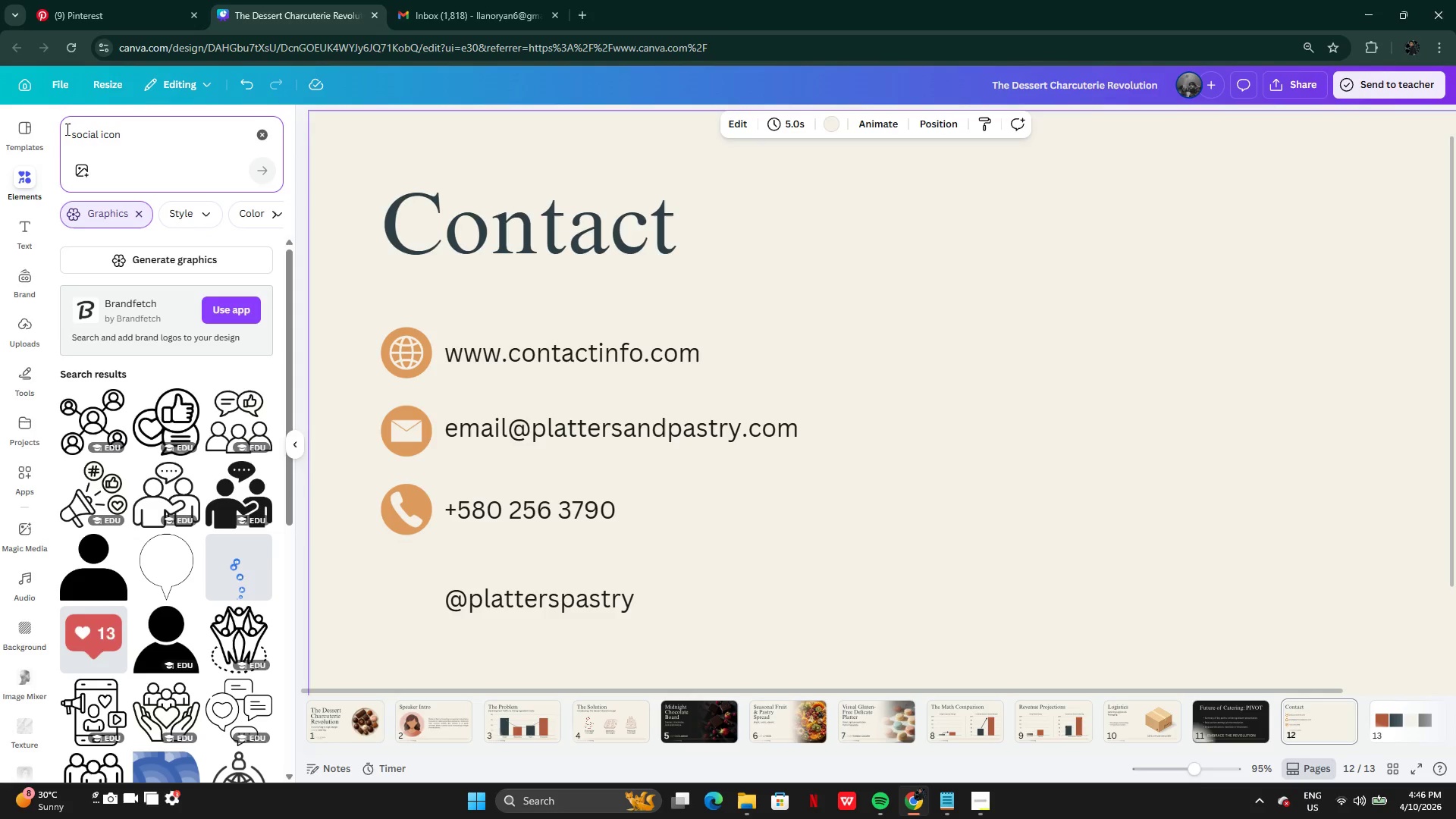 
scroll: coordinate [156, 422], scroll_direction: up, amount: 21.0
 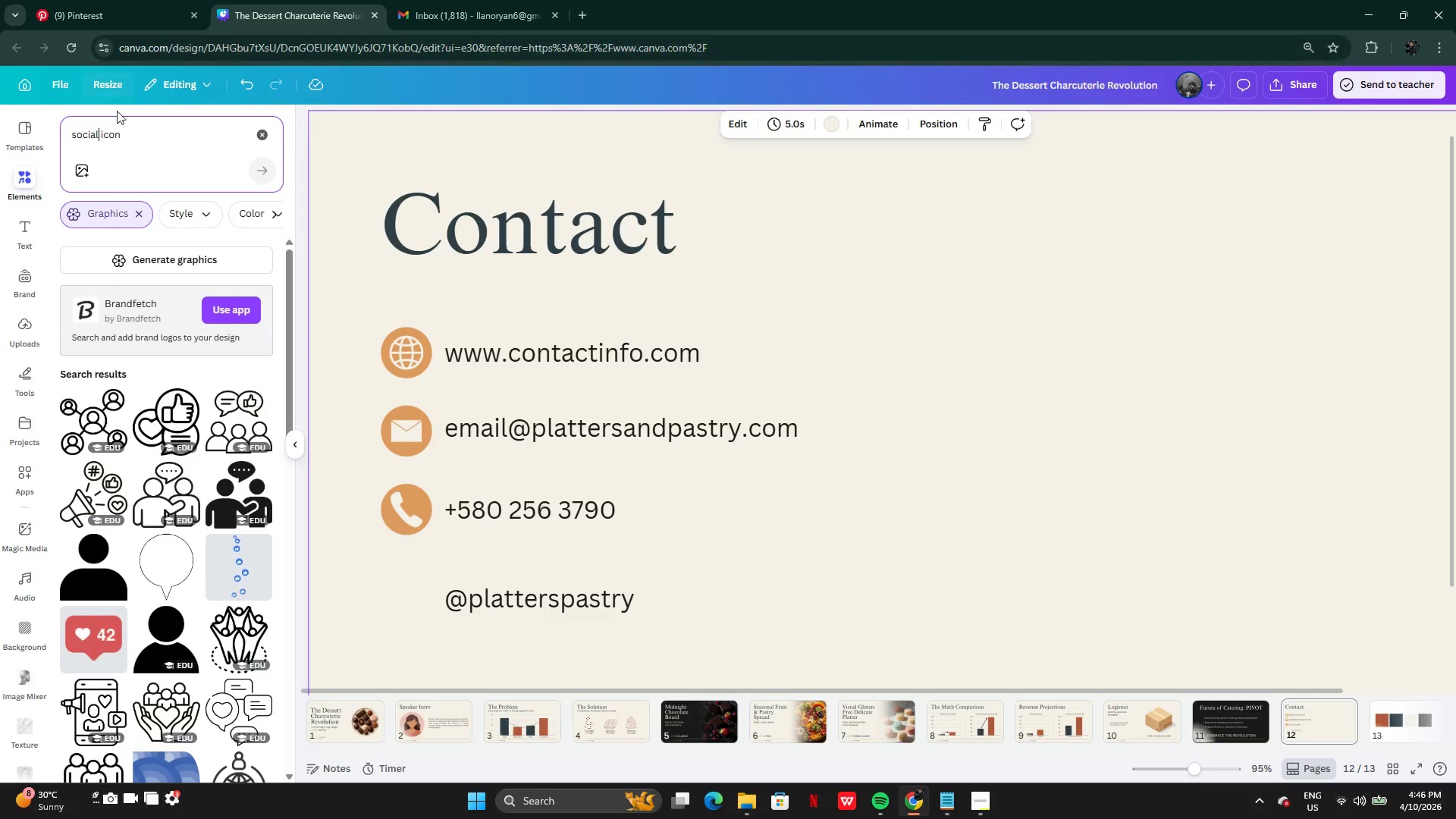 
left_click_drag(start_coordinate=[93, 132], to_coordinate=[66, 133])
 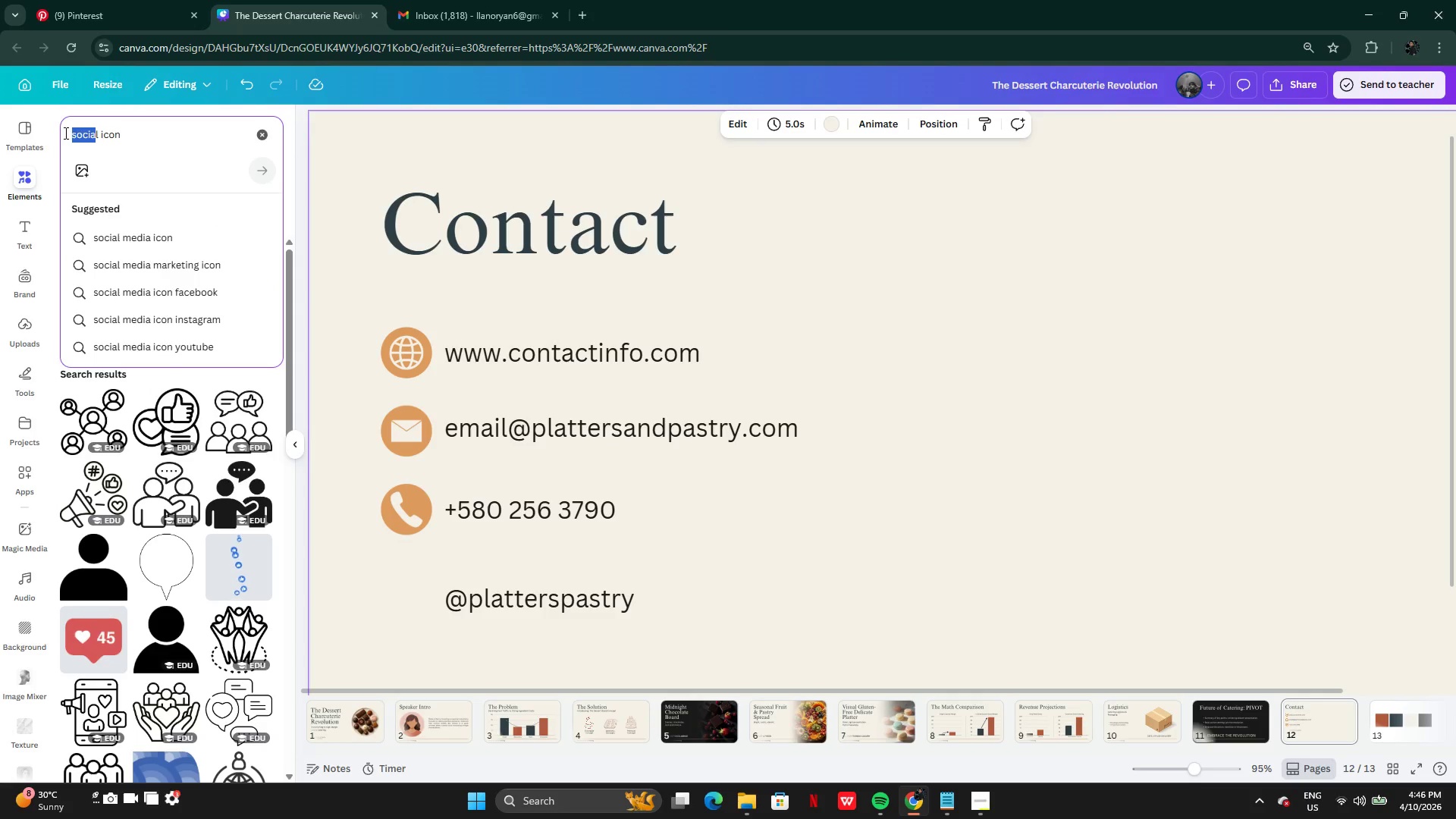 
key(Backspace)
 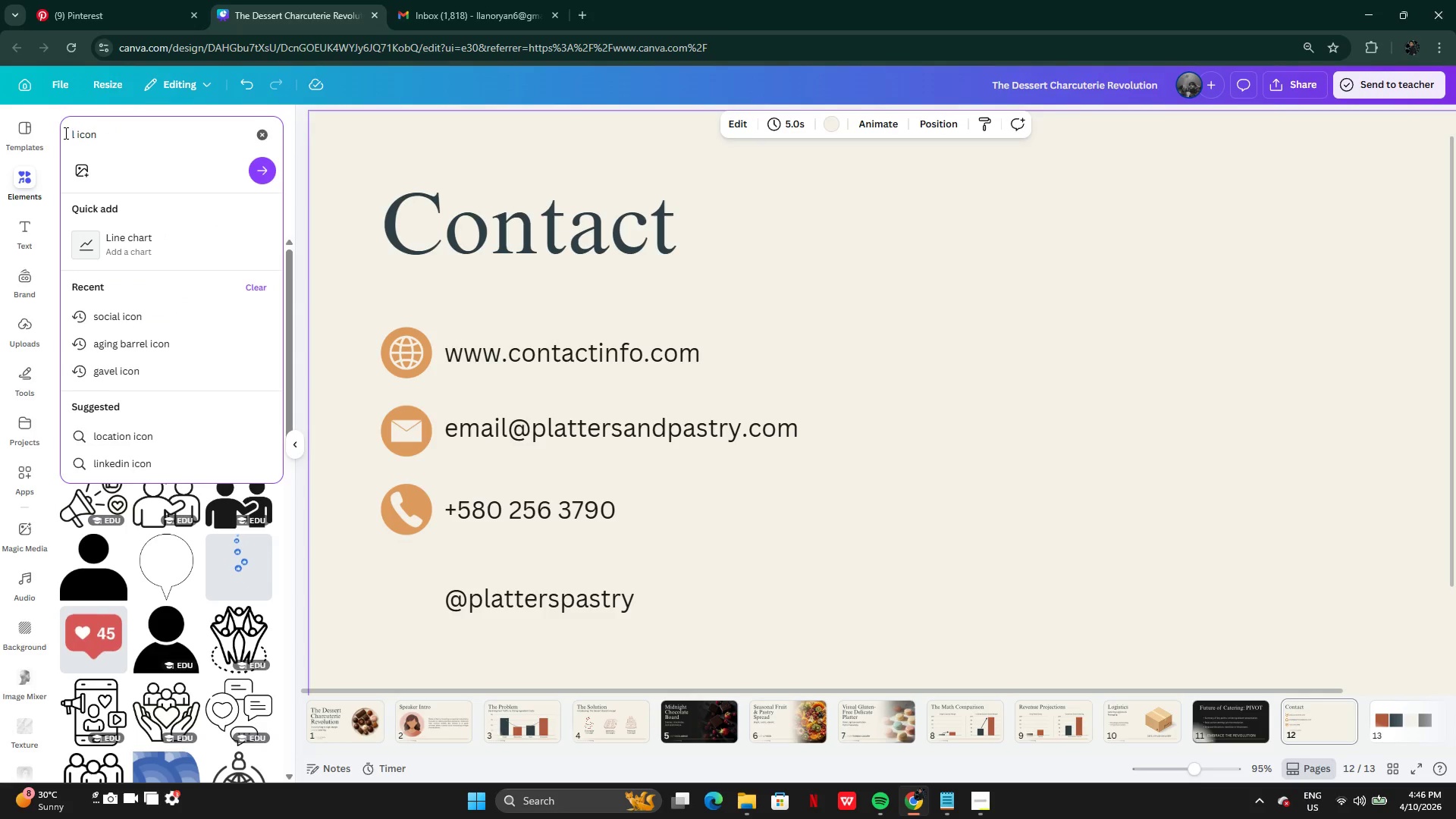 
key(ArrowRight)
 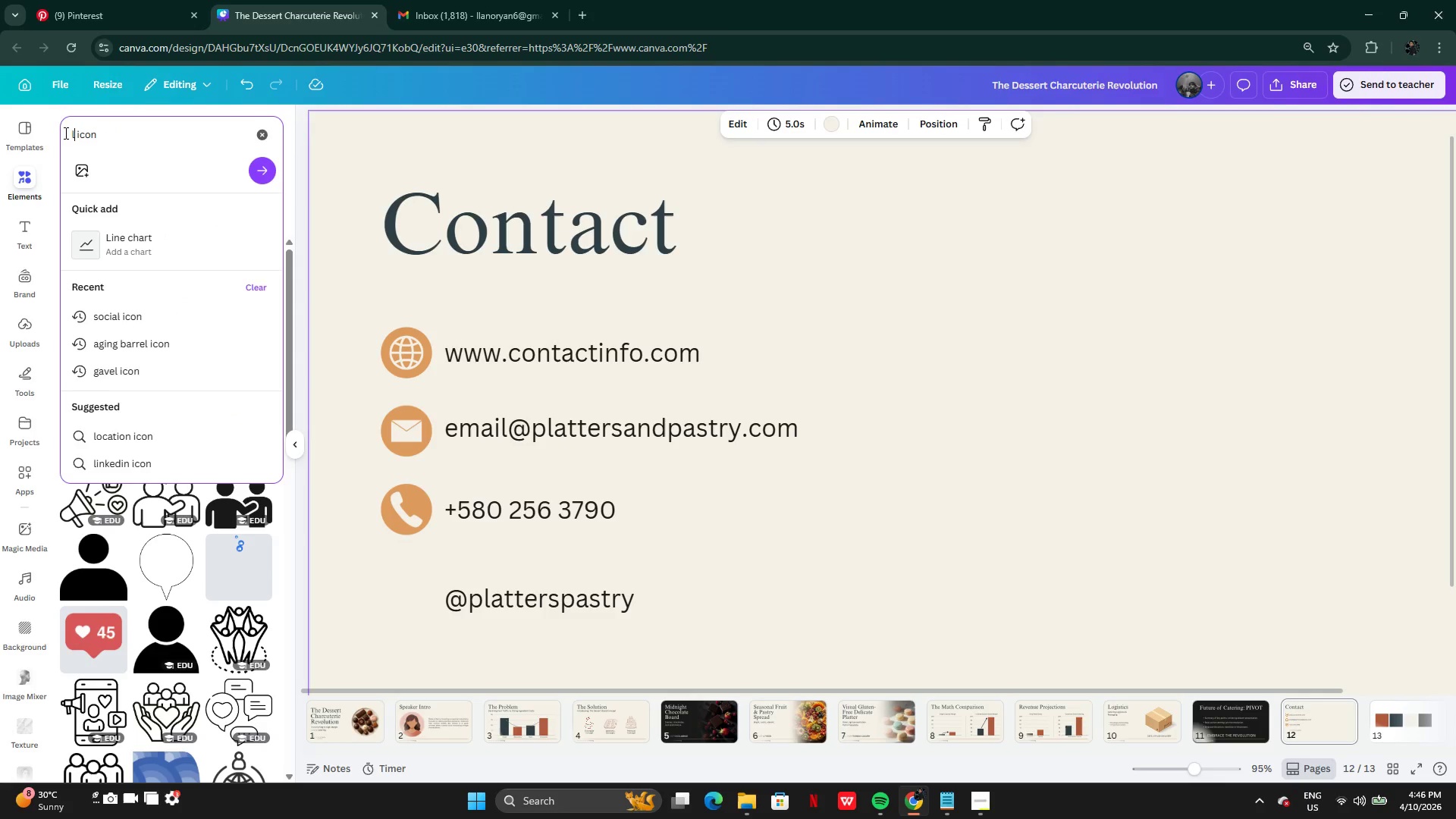 
key(Backspace)
key(Backspace)
type(instagram)
 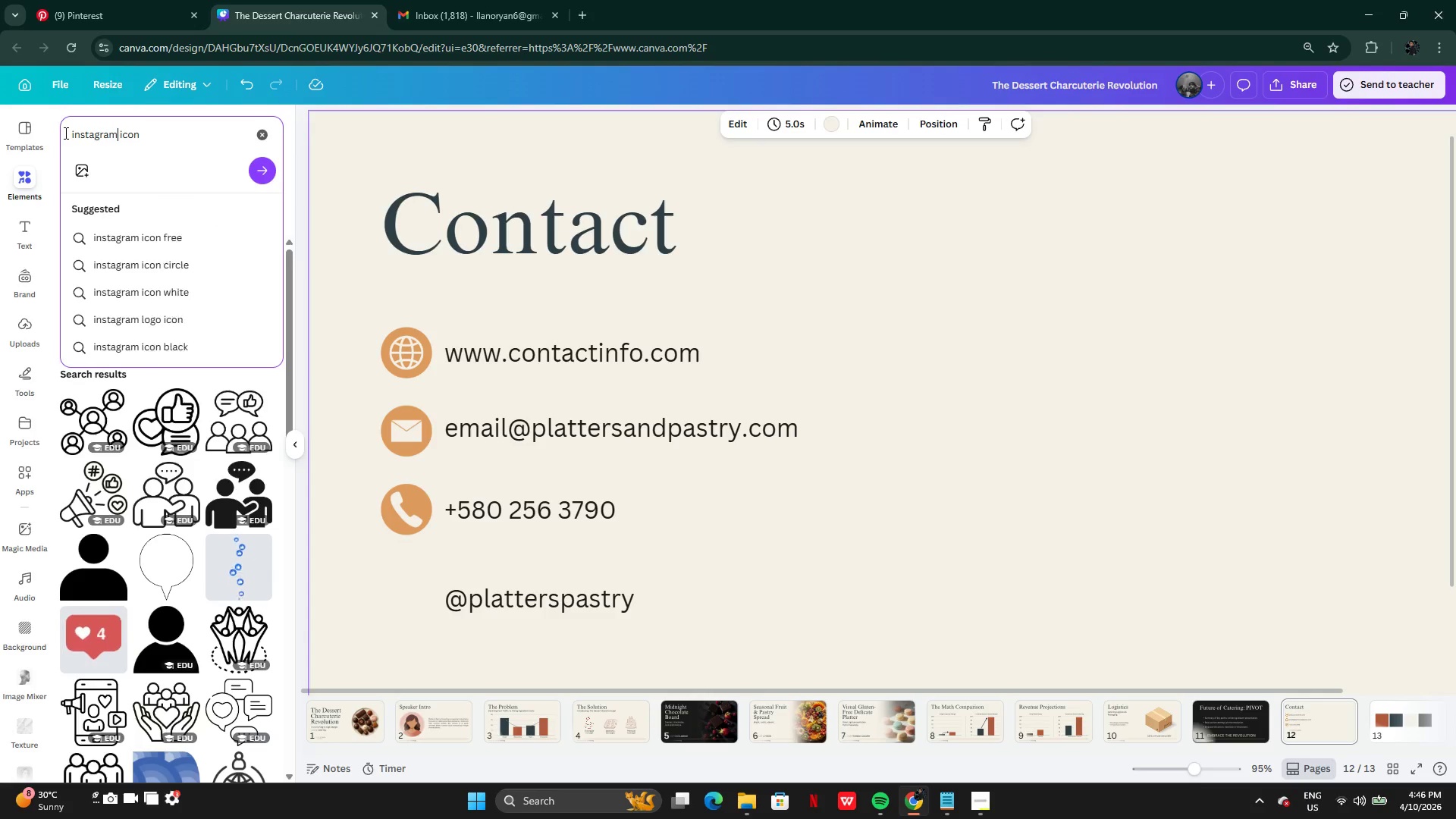 
key(Enter)
 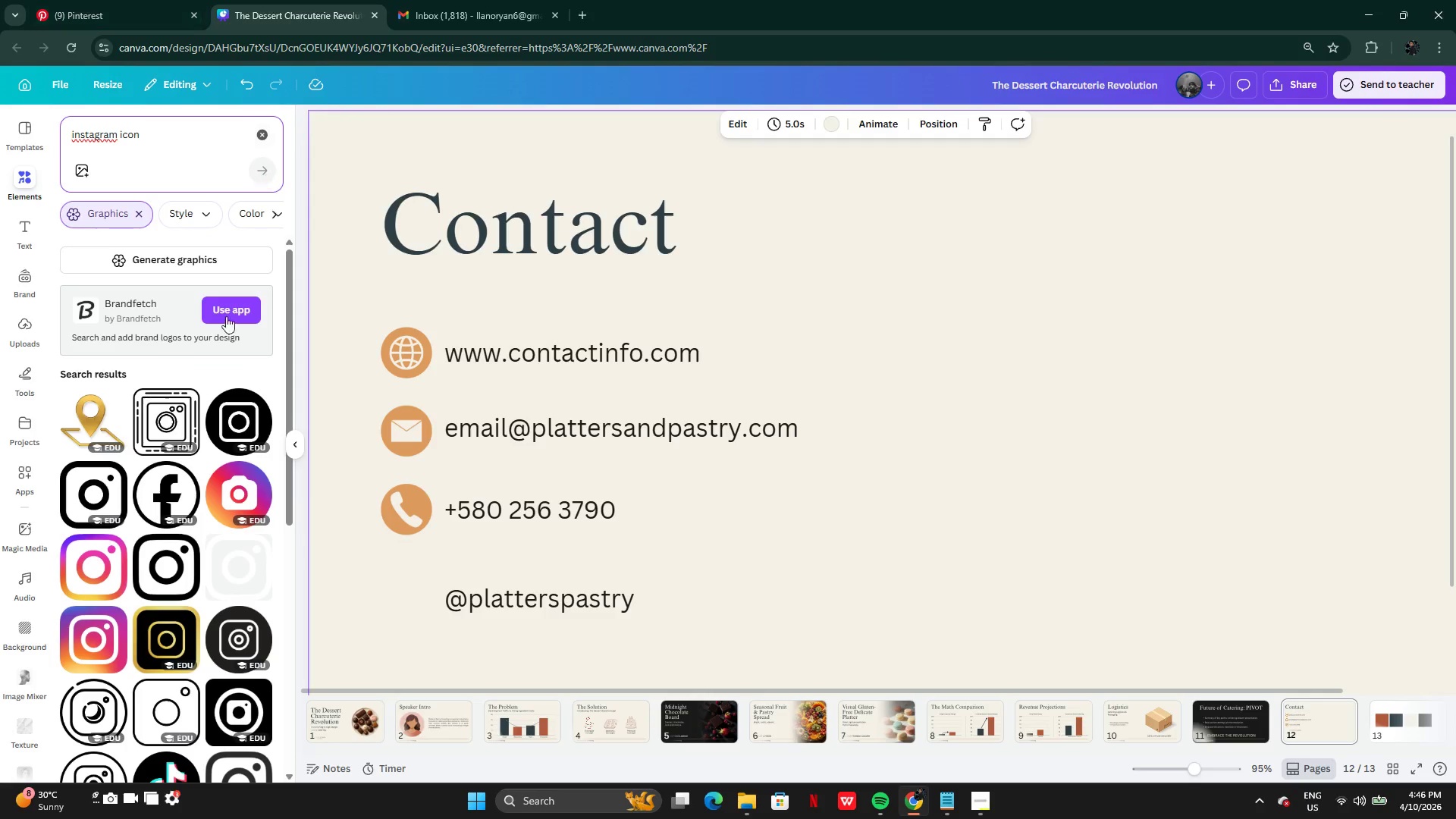 
left_click([238, 413])
 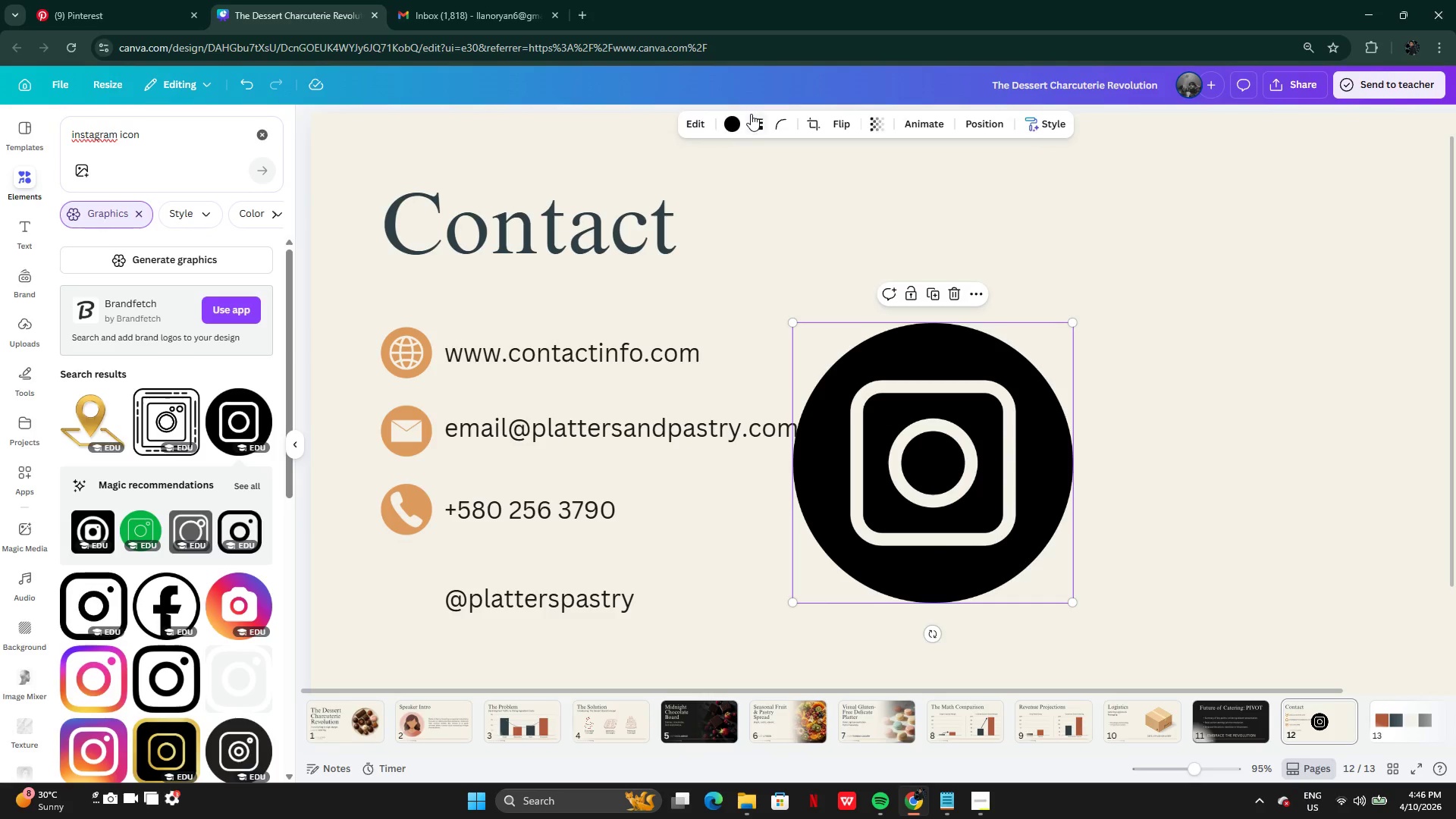 
left_click([728, 127])
 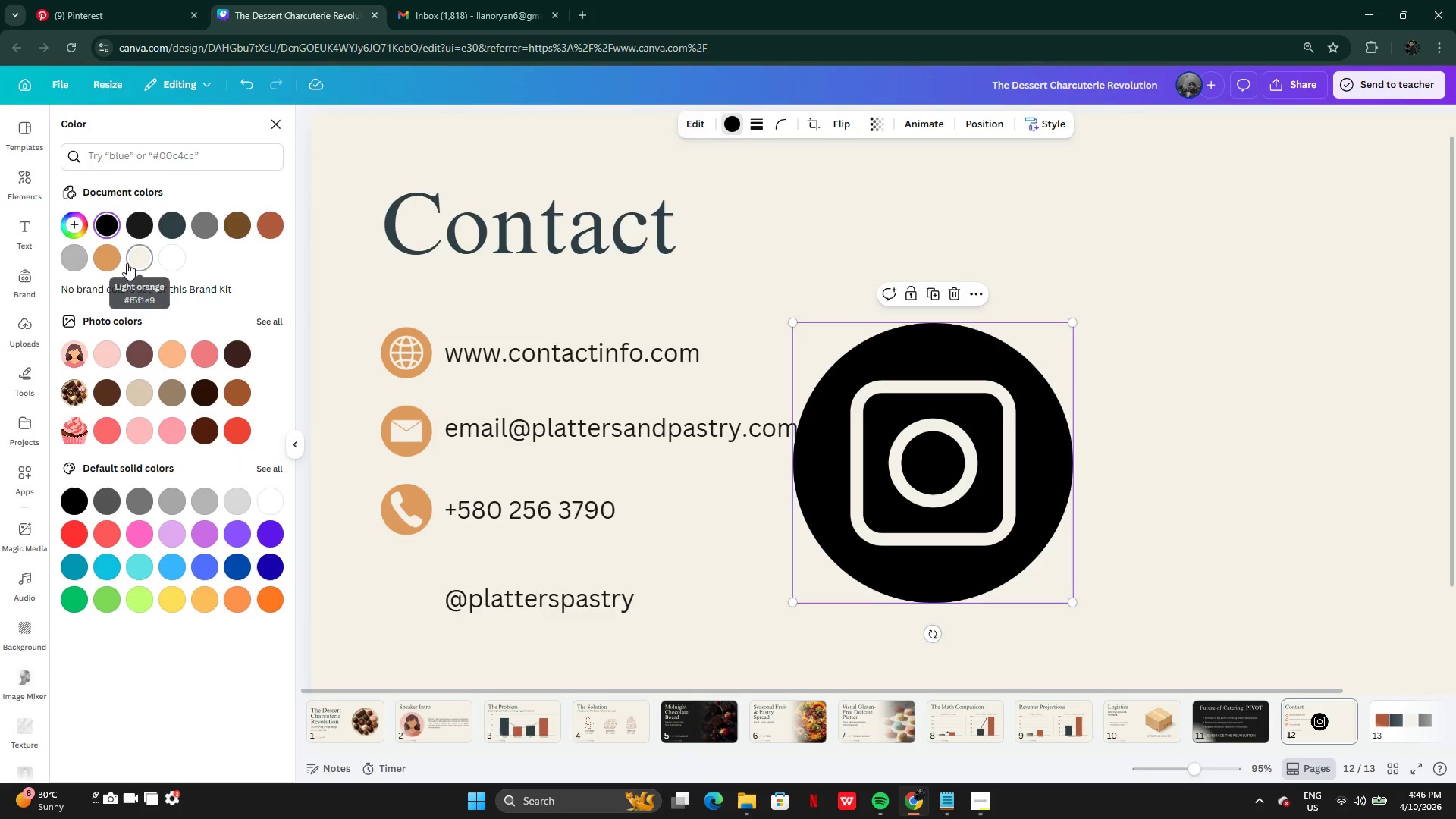 
left_click([123, 264])
 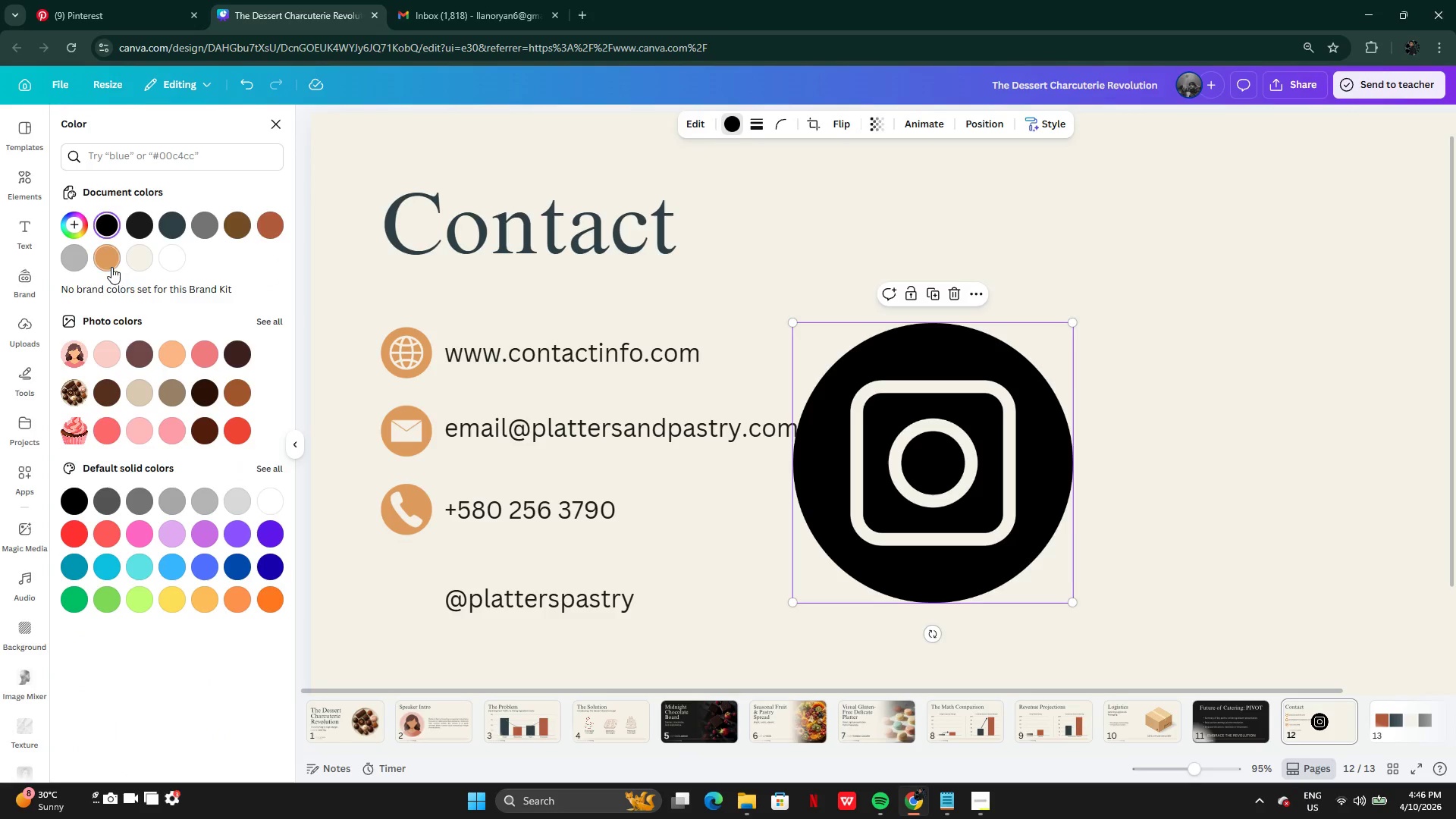 
left_click([111, 267])
 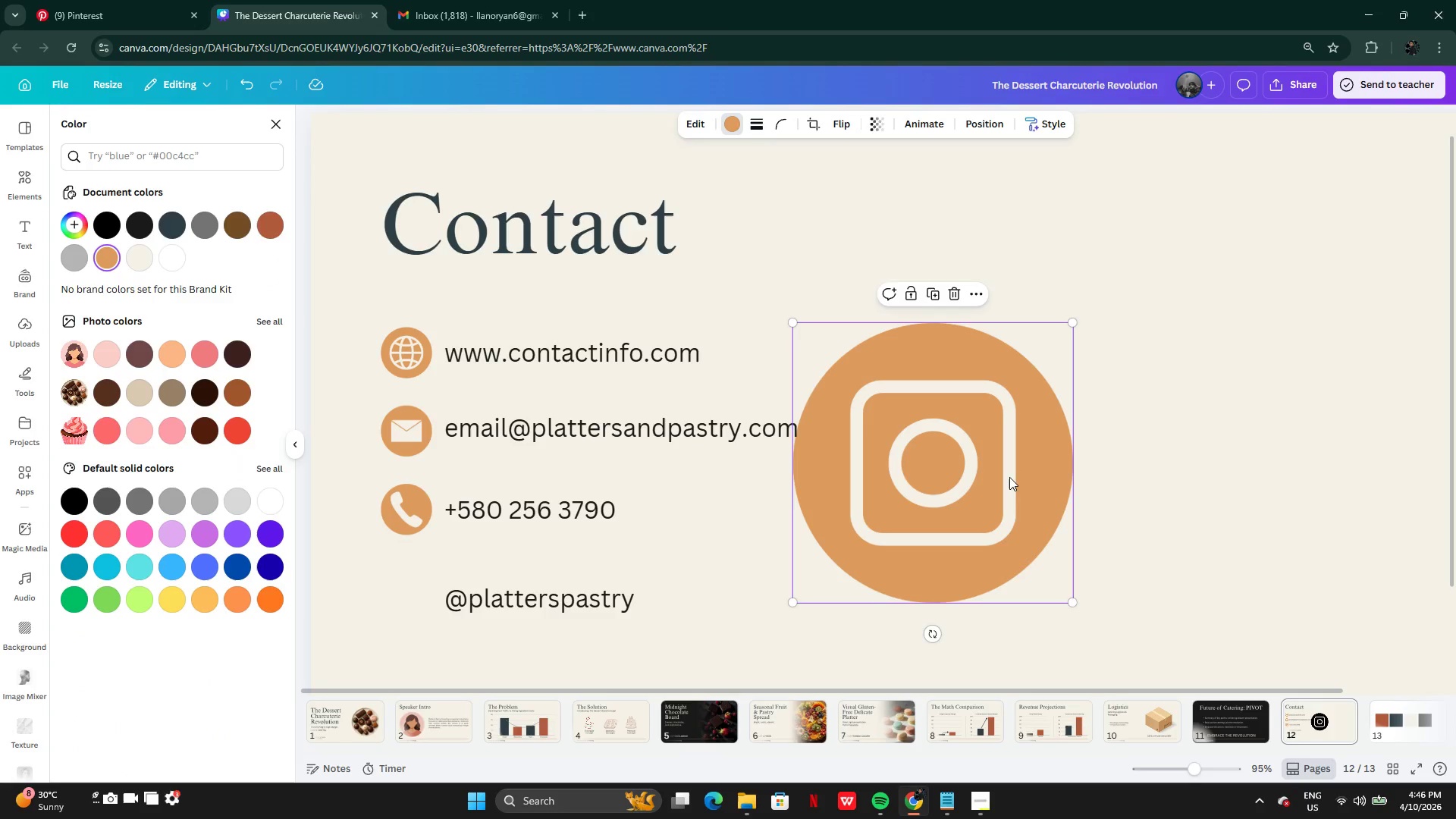 
left_click_drag(start_coordinate=[1009, 477], to_coordinate=[457, 505])
 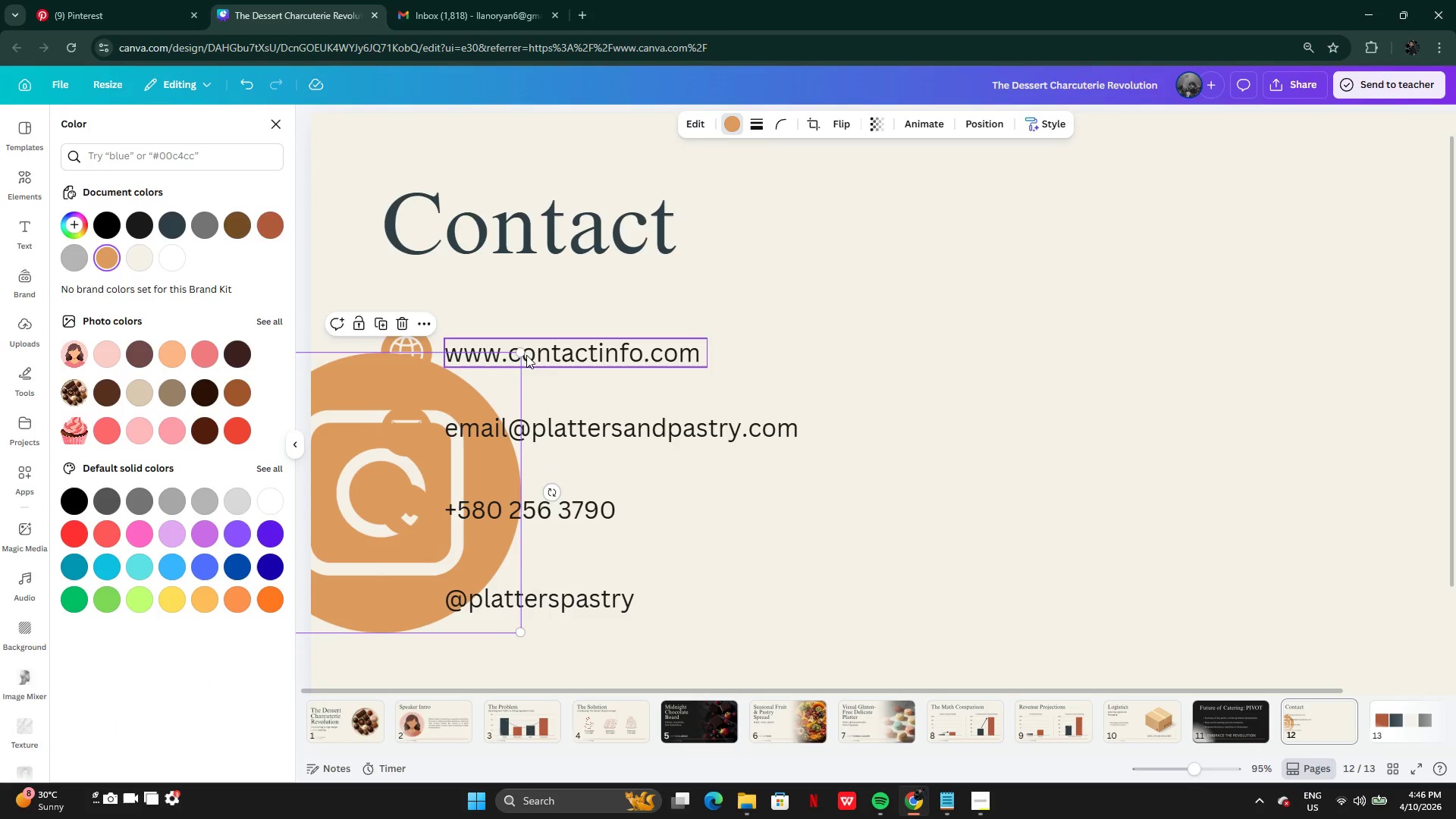 
left_click_drag(start_coordinate=[523, 351], to_coordinate=[382, 565])
 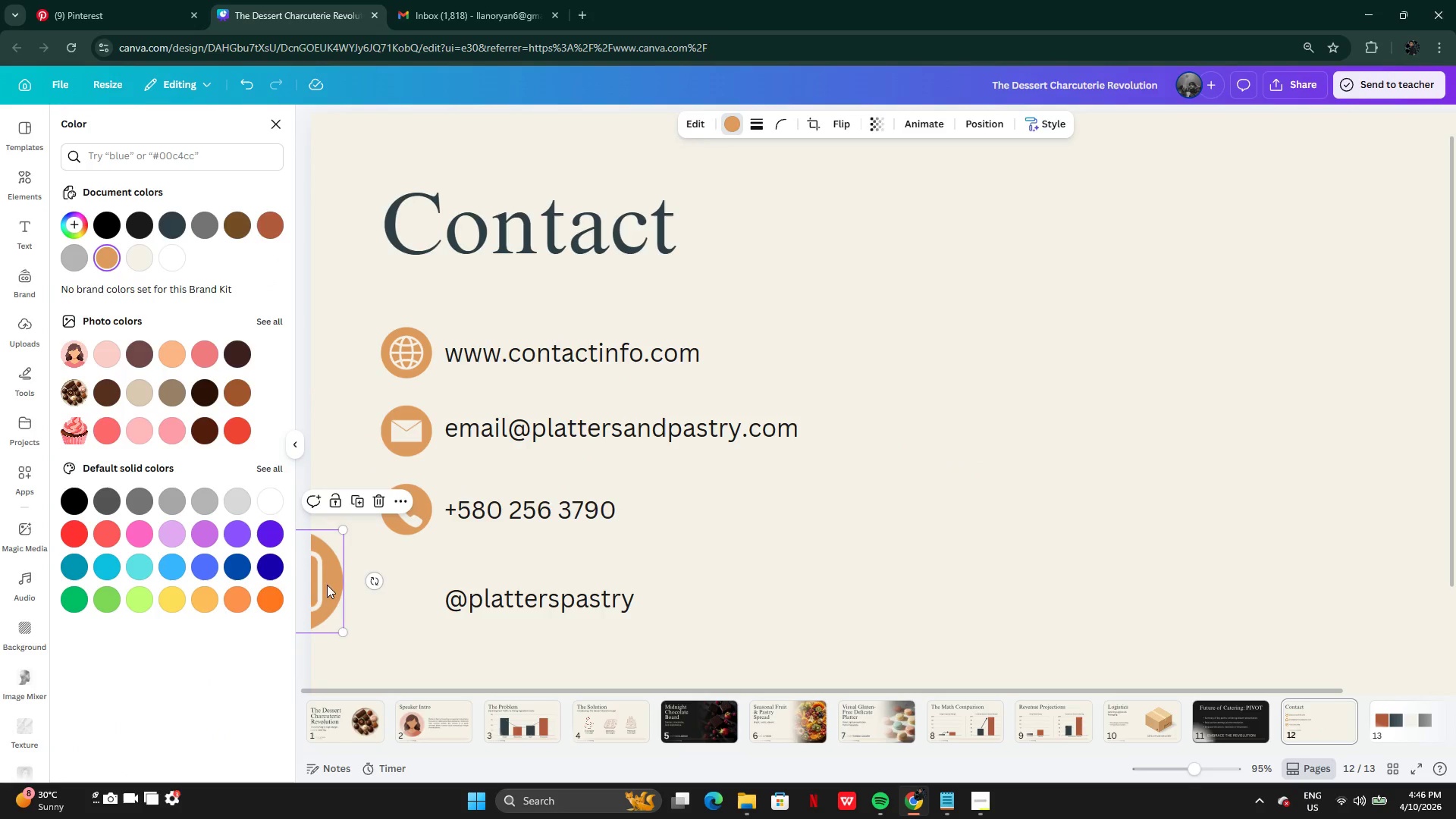 
left_click_drag(start_coordinate=[326, 585], to_coordinate=[472, 507])
 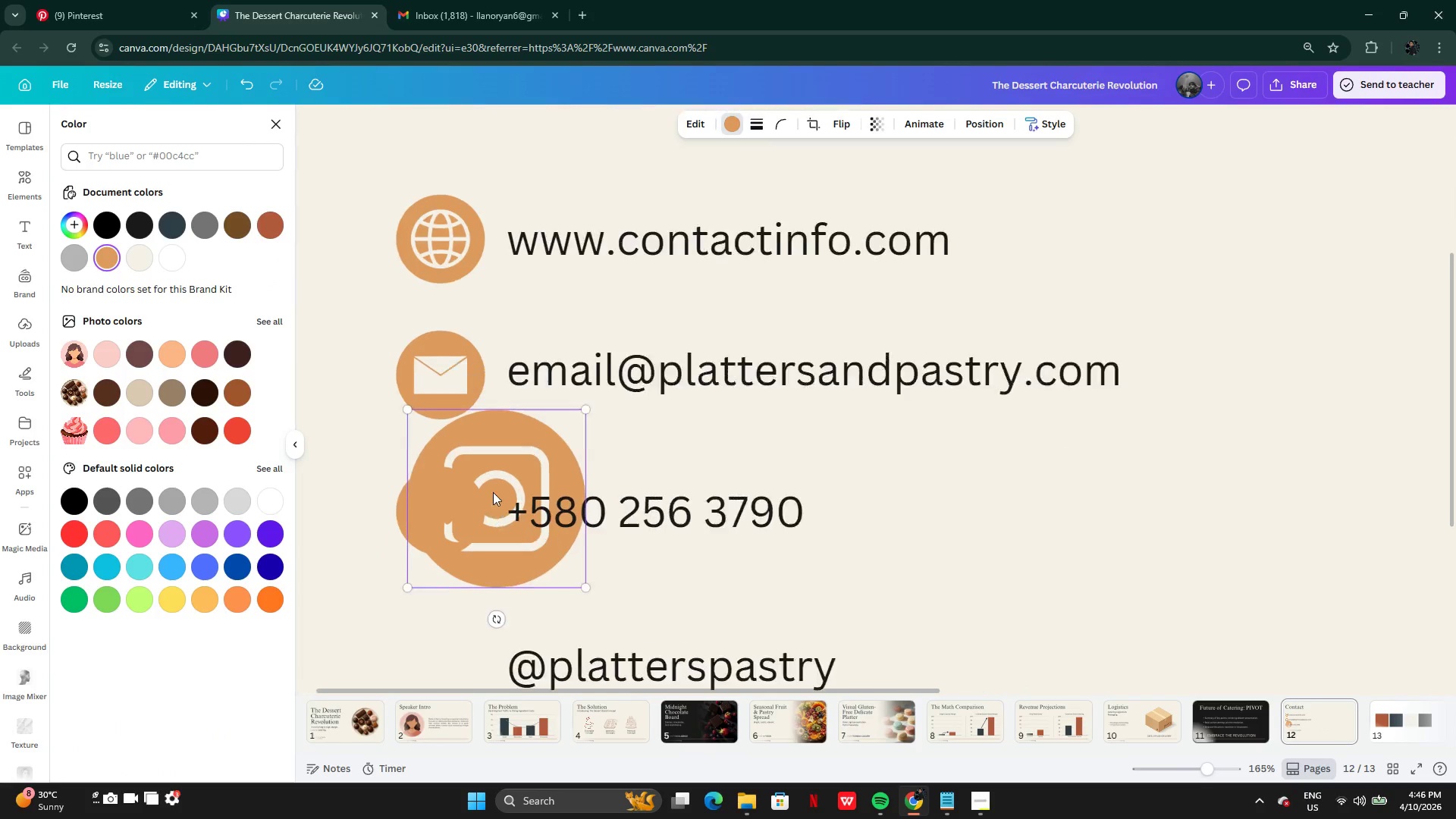 
left_click_drag(start_coordinate=[517, 435], to_coordinate=[497, 471])
 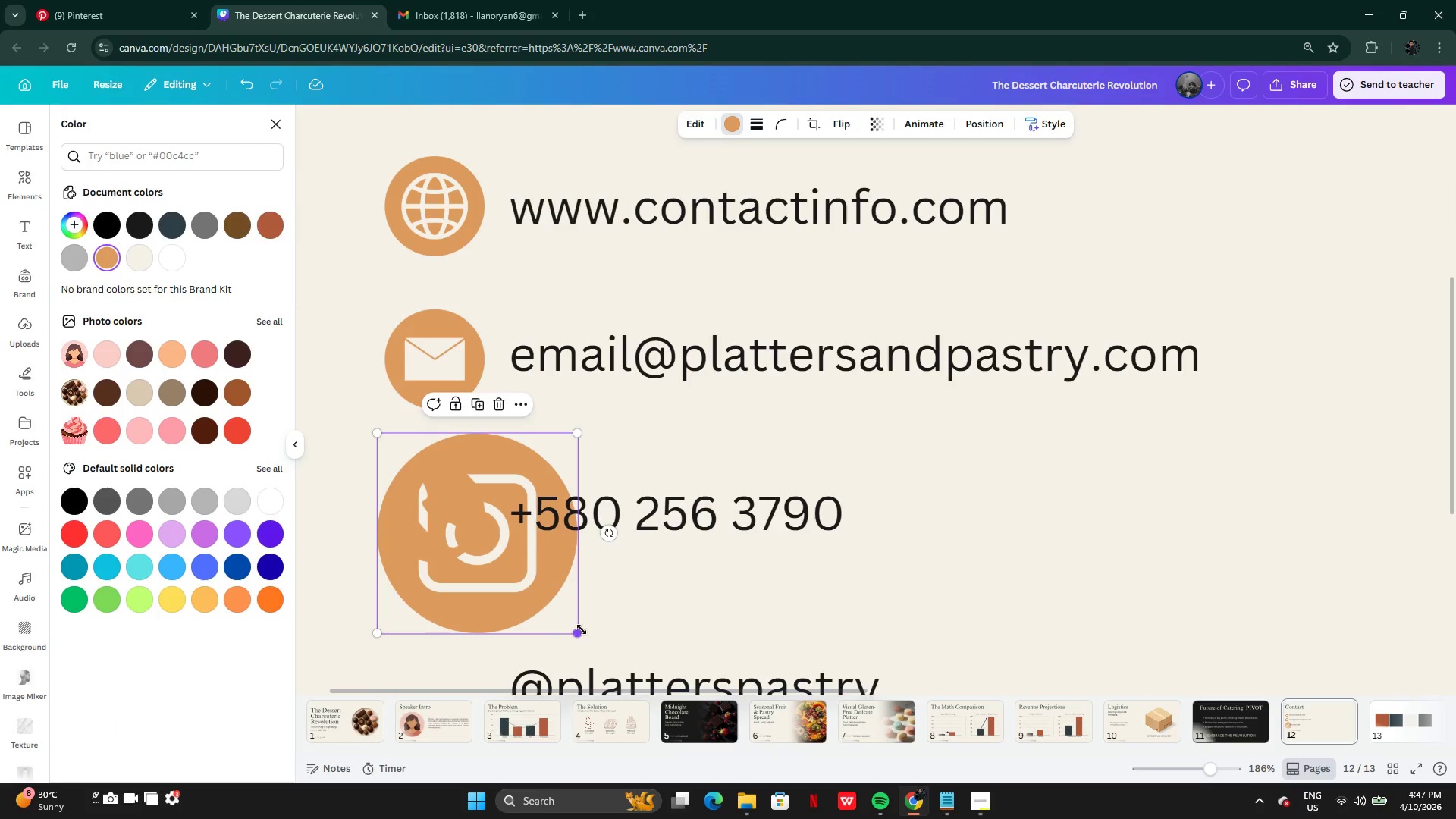 
left_click_drag(start_coordinate=[582, 629], to_coordinate=[469, 544])
 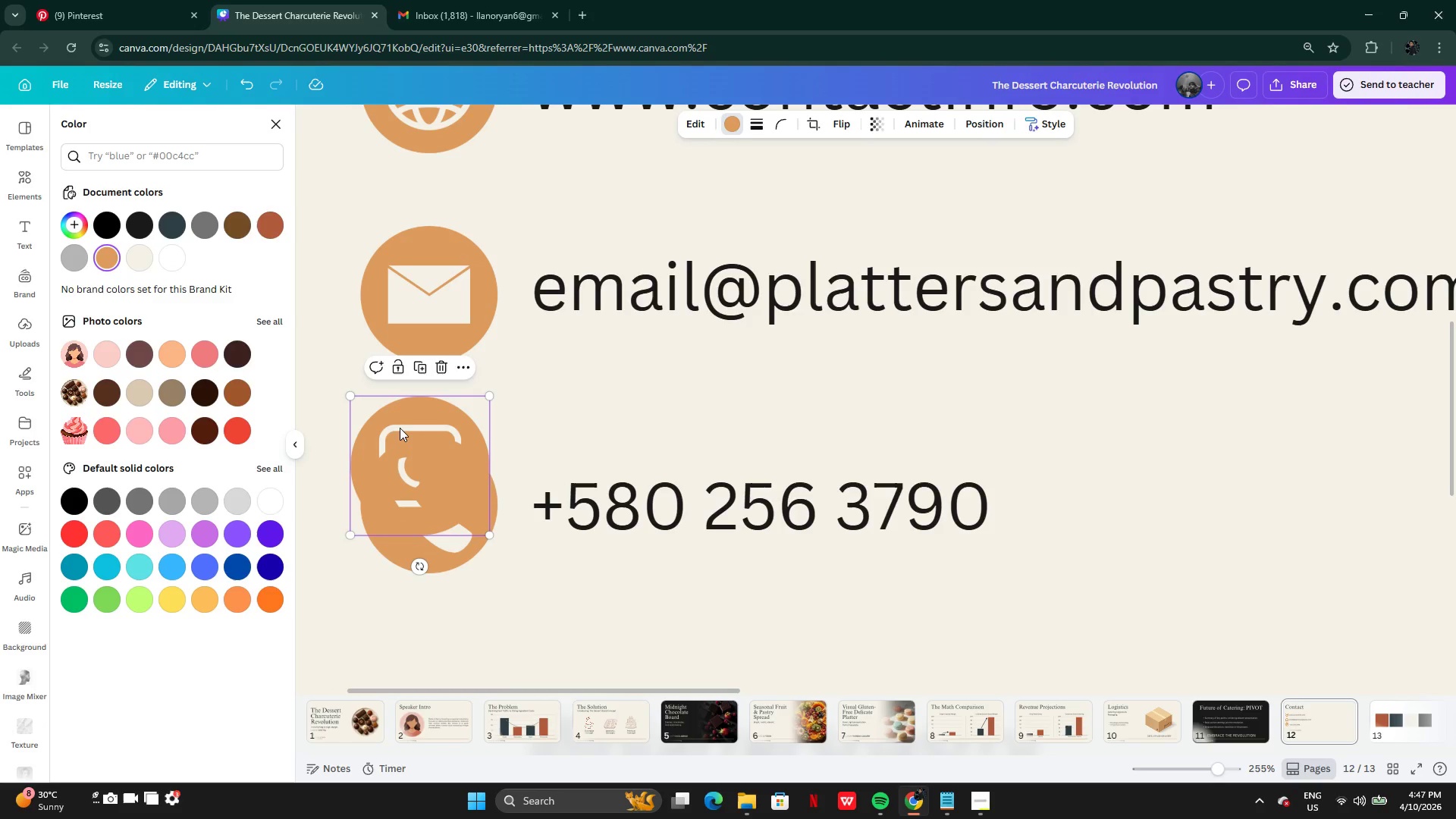 
left_click_drag(start_coordinate=[400, 428], to_coordinate=[404, 467])
 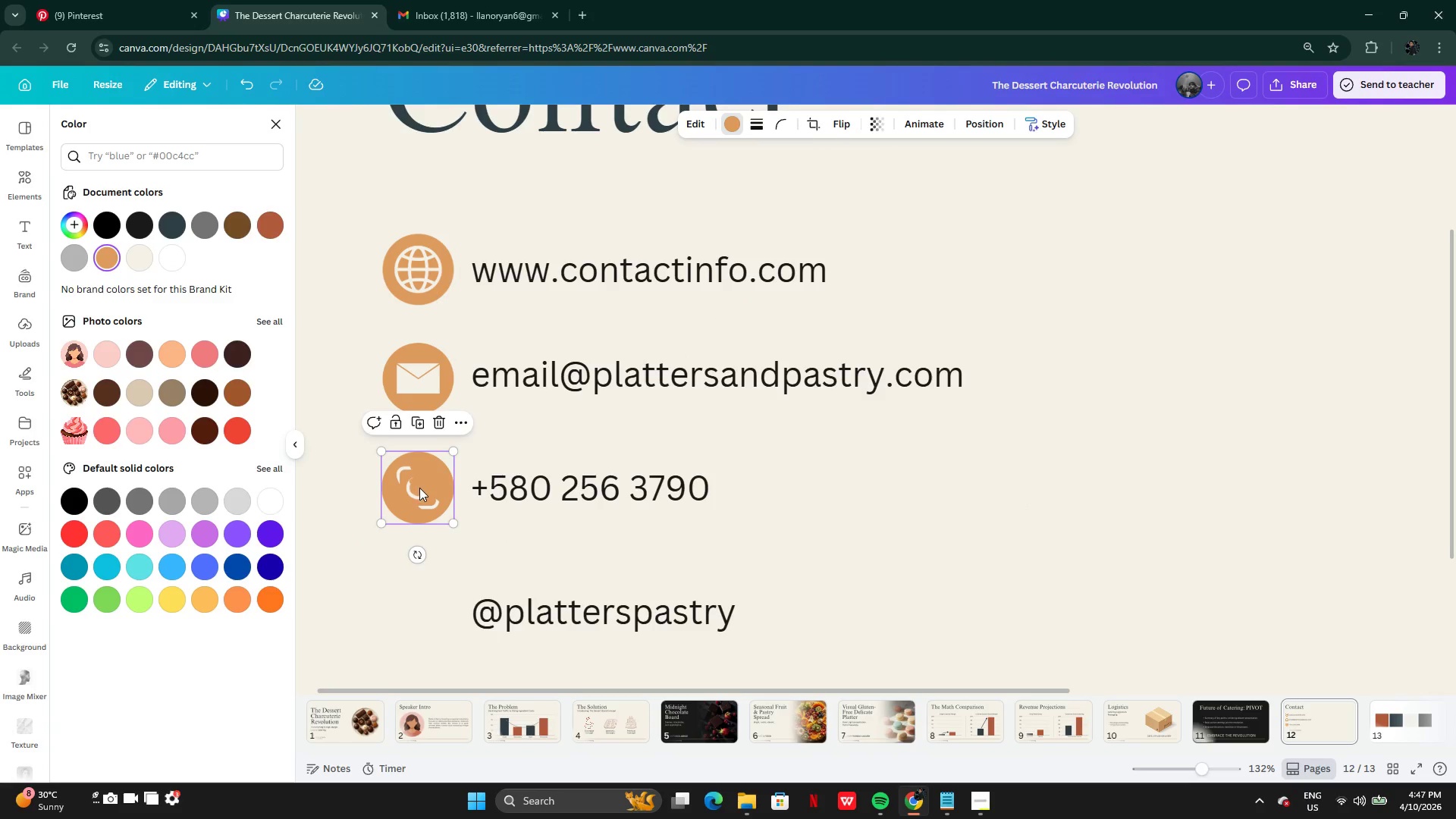 
left_click_drag(start_coordinate=[419, 489], to_coordinate=[419, 610])
 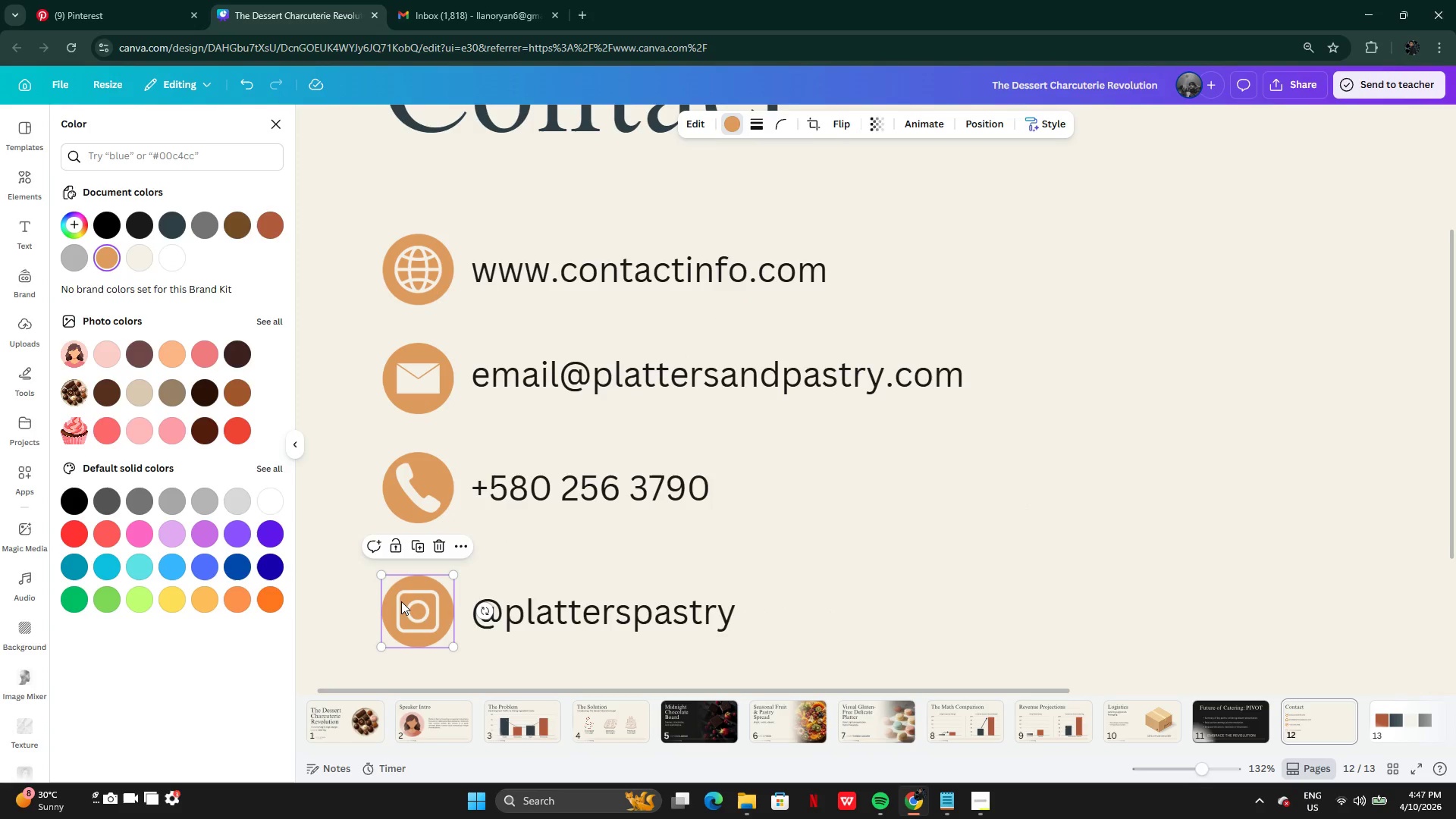 
left_click_drag(start_coordinate=[402, 603], to_coordinate=[403, 592])
 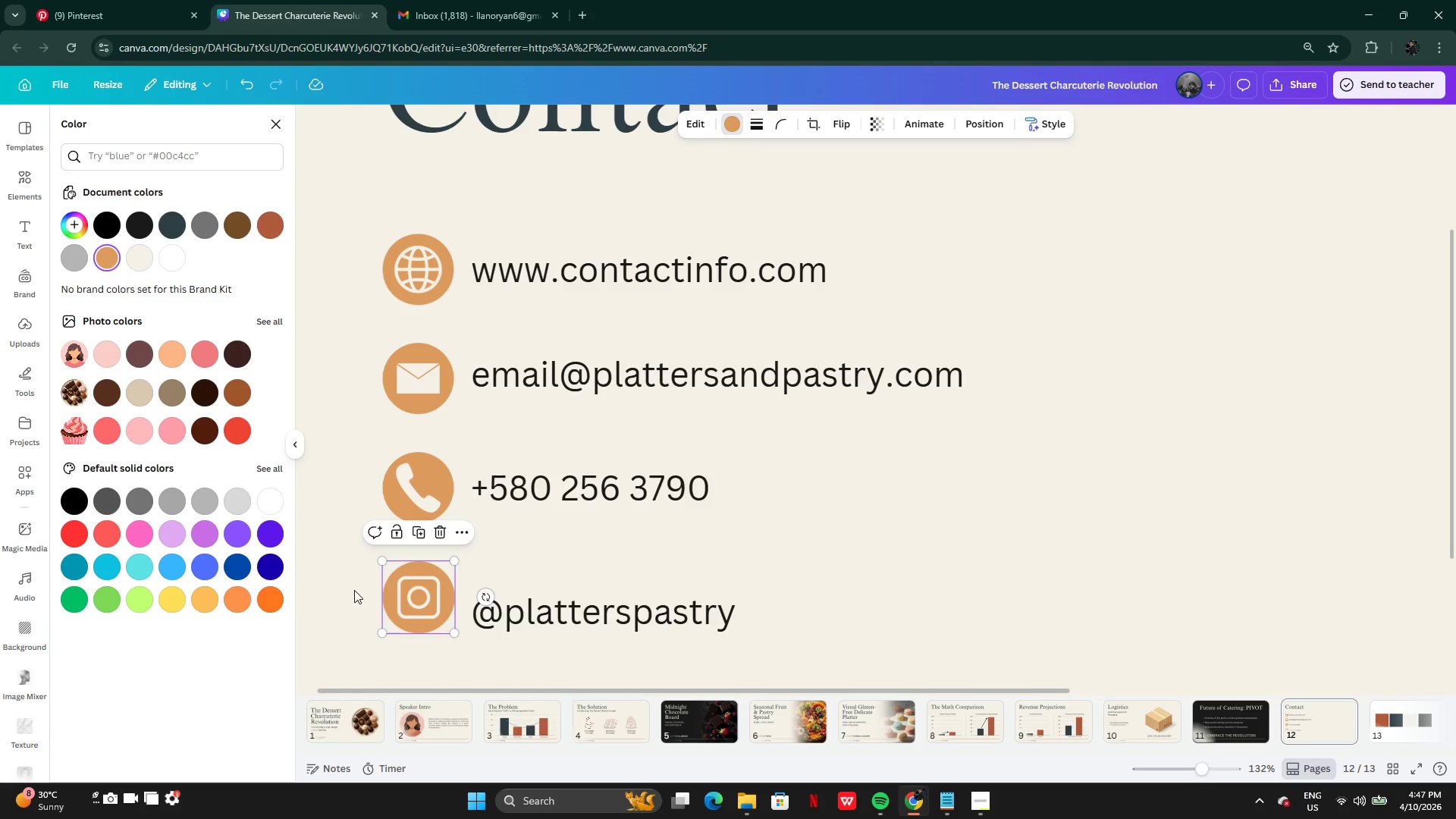 
left_click_drag(start_coordinate=[354, 590], to_coordinate=[363, 590])
 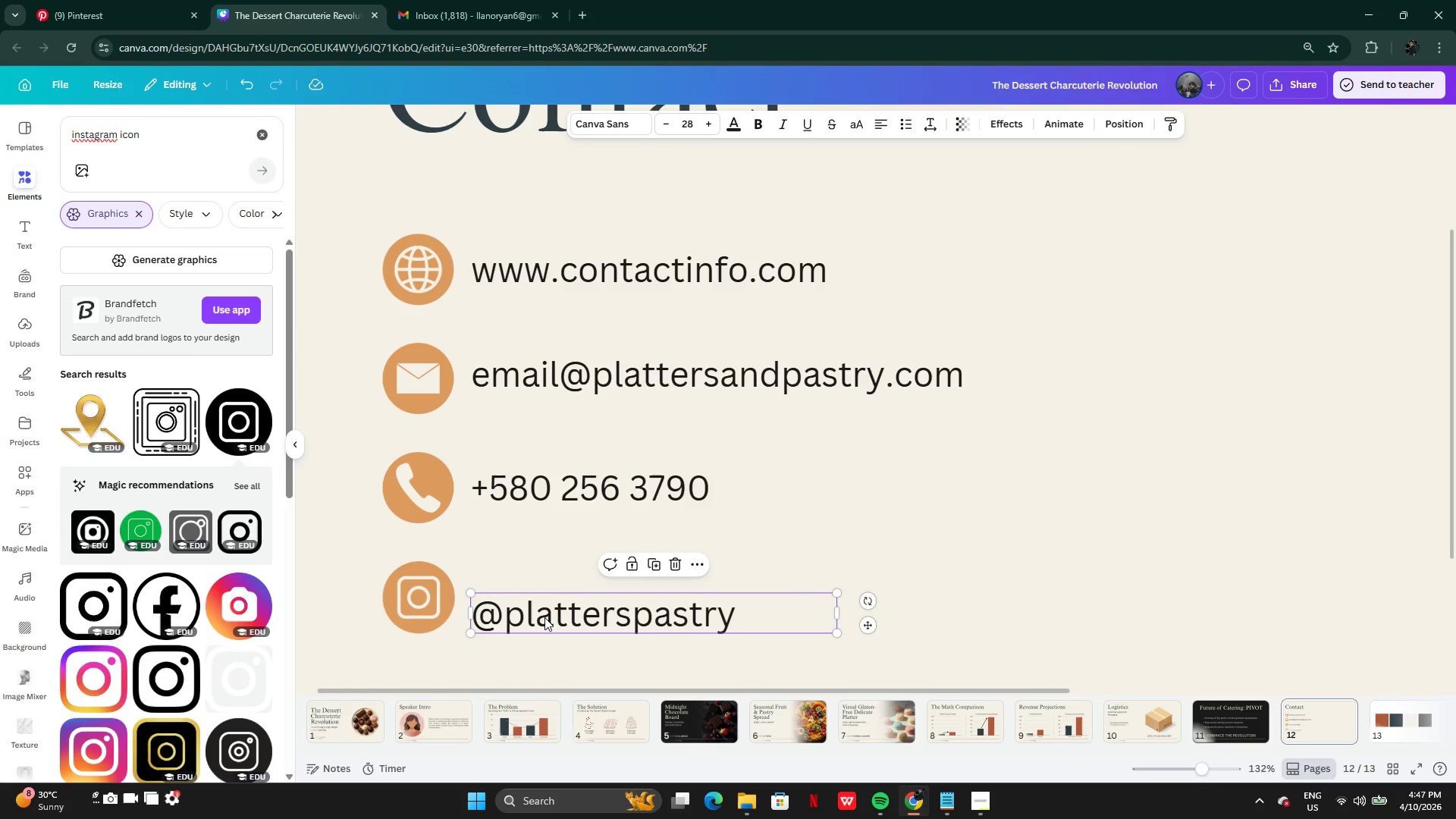 
left_click_drag(start_coordinate=[544, 617], to_coordinate=[546, 601])
 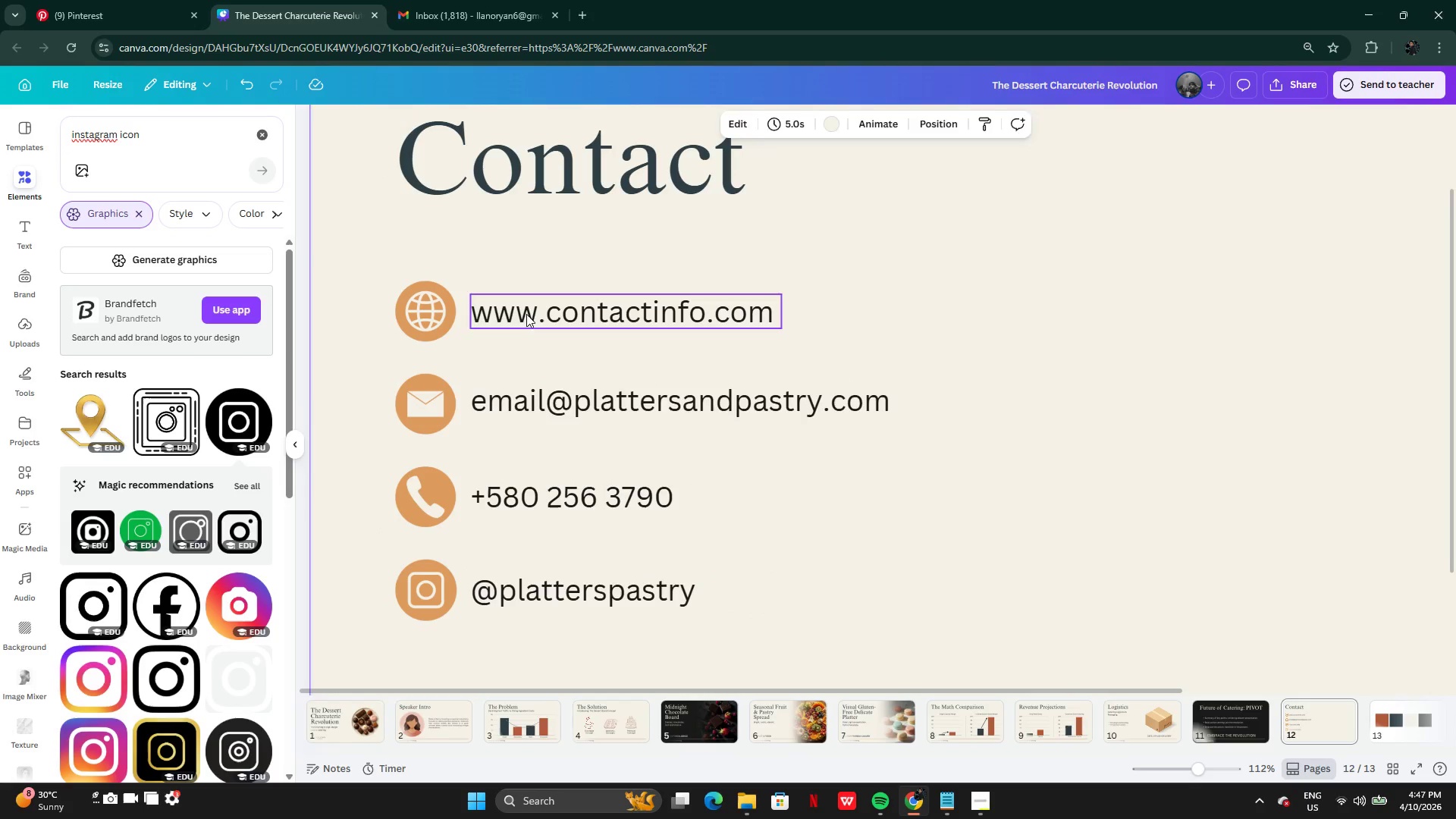 
double_click([827, 523])
 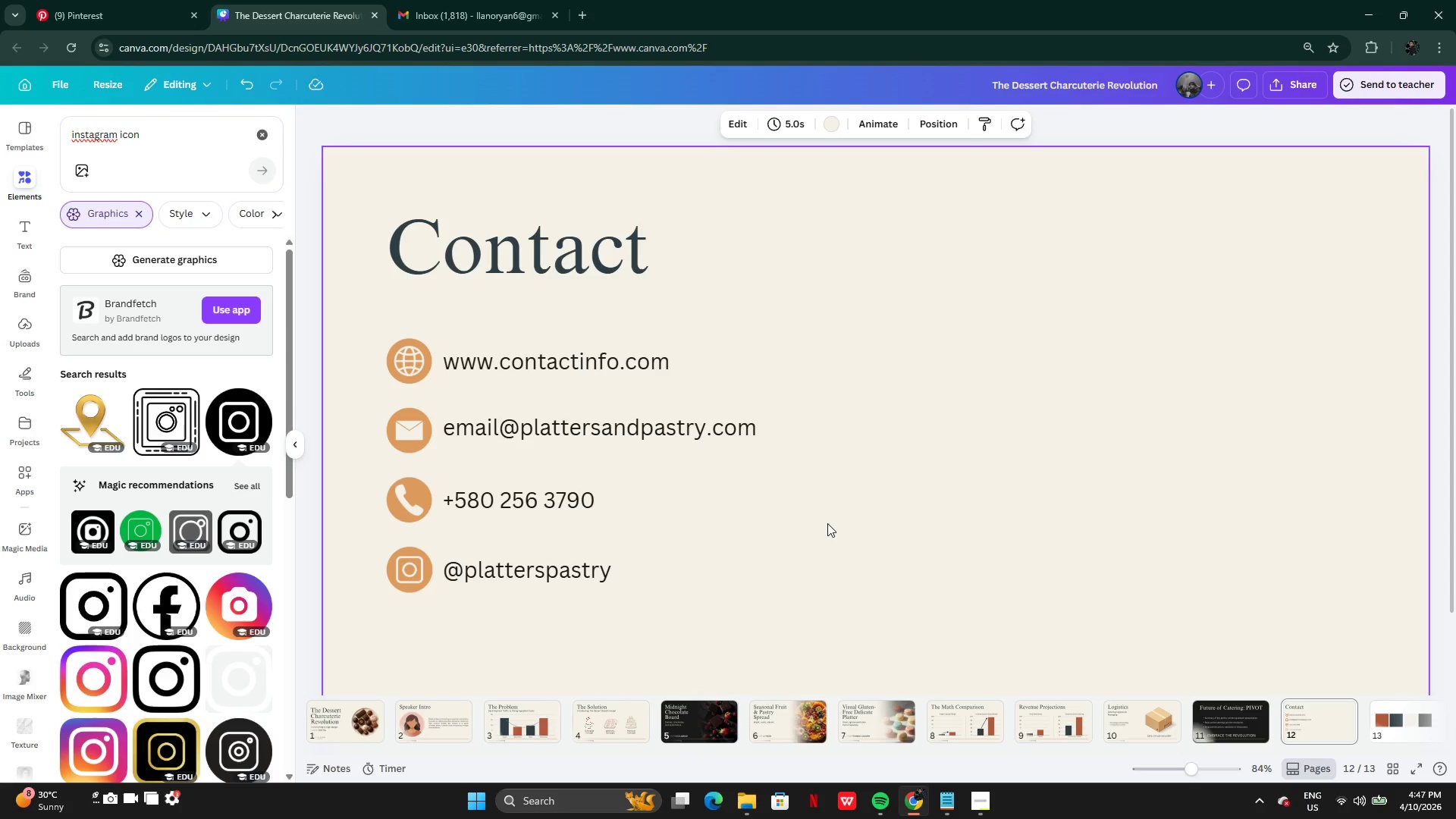 
wait(12.75)
 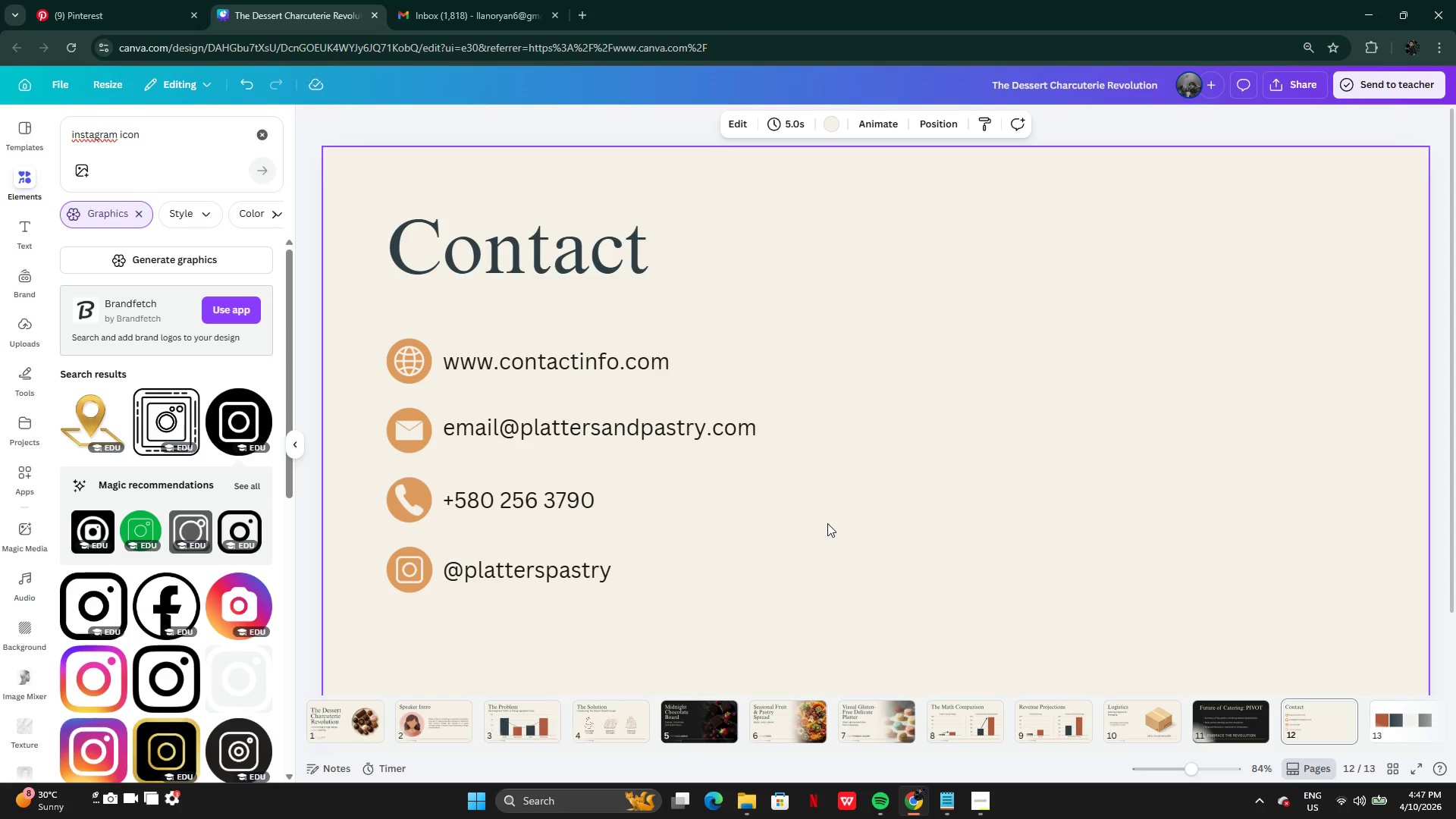 
left_click_drag(start_coordinate=[565, 340], to_coordinate=[715, 526])
 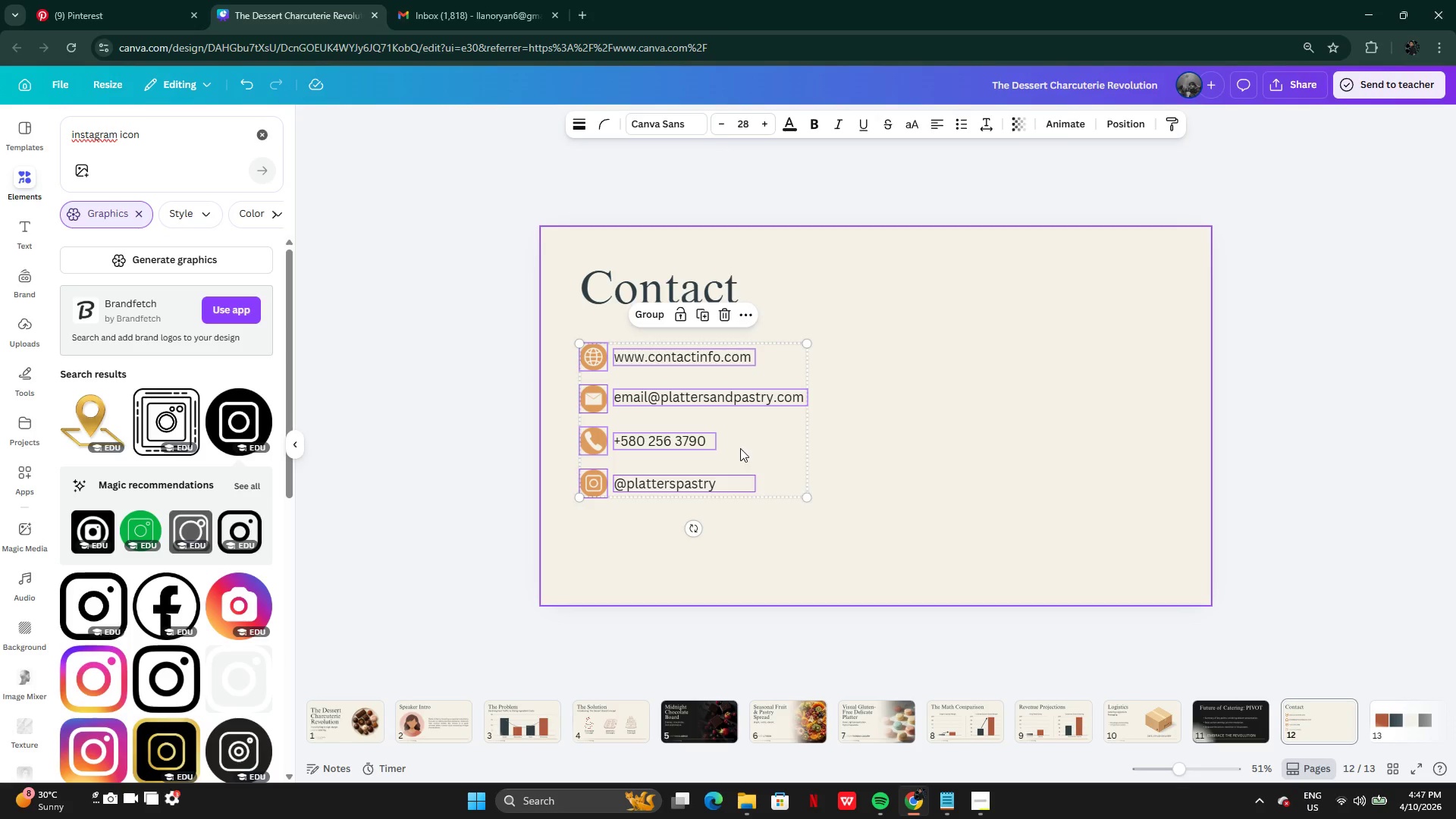 
left_click_drag(start_coordinate=[740, 448], to_coordinate=[742, 463])
 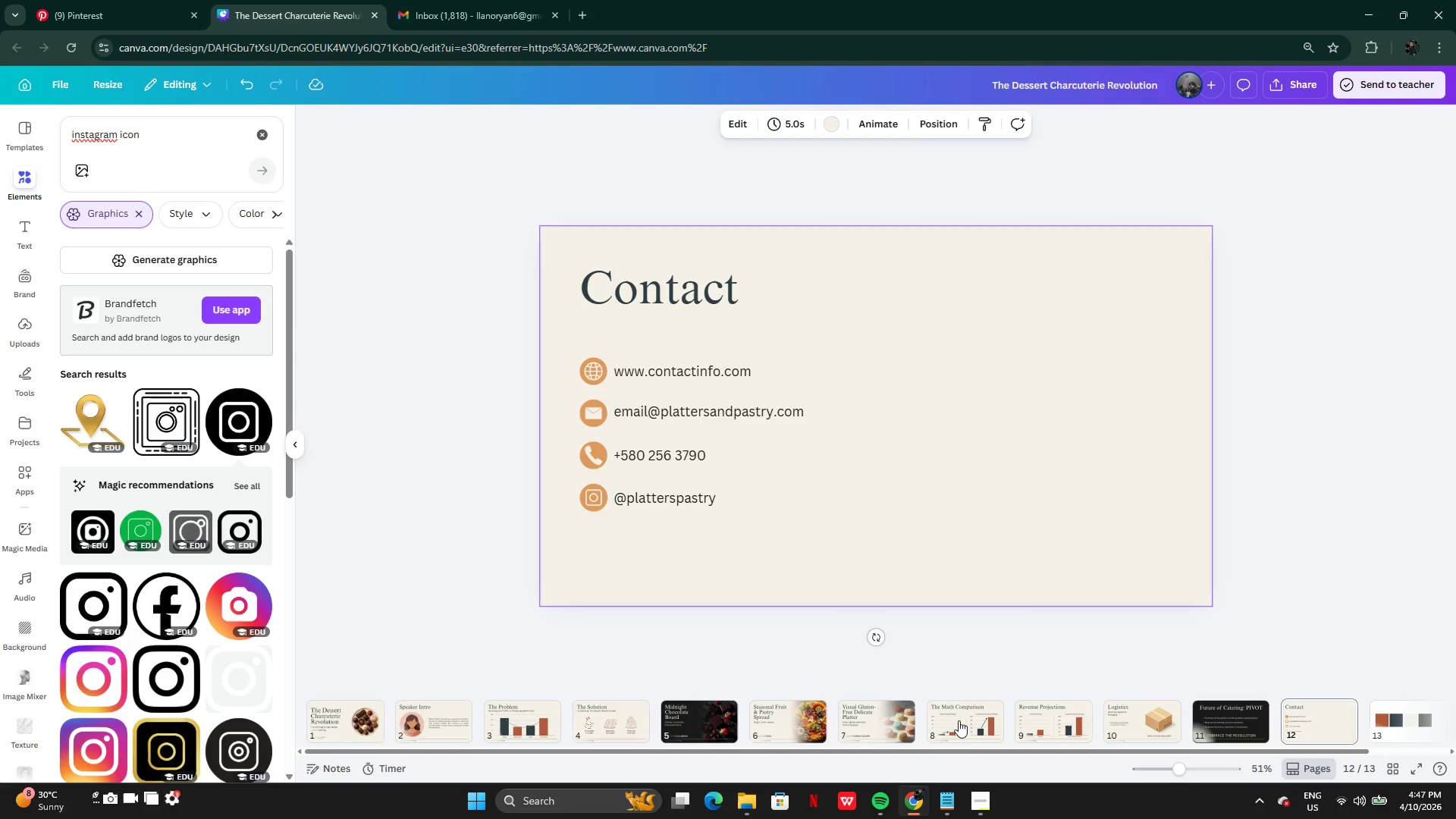 
left_click([1147, 727])
 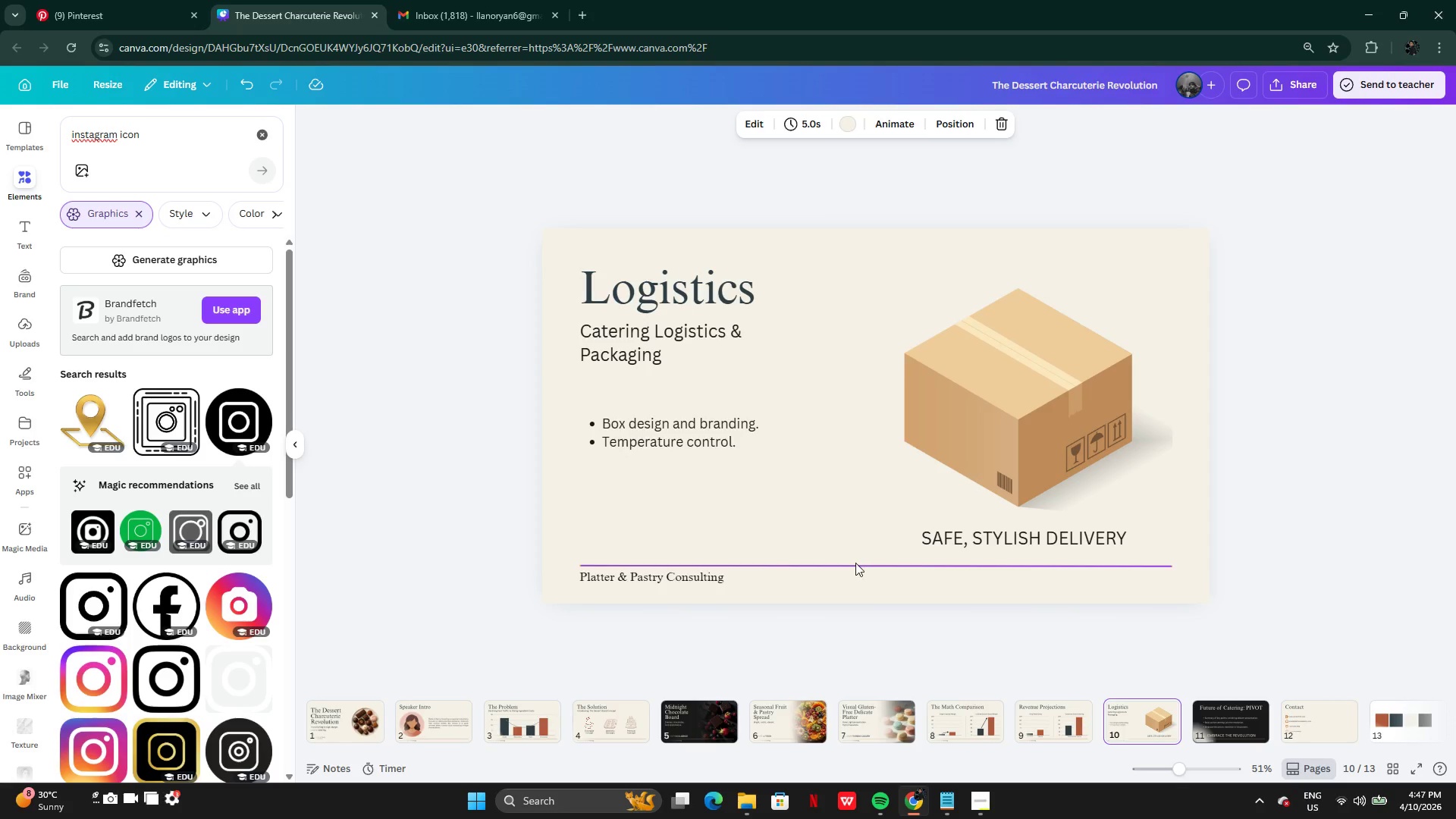 
left_click([855, 563])
 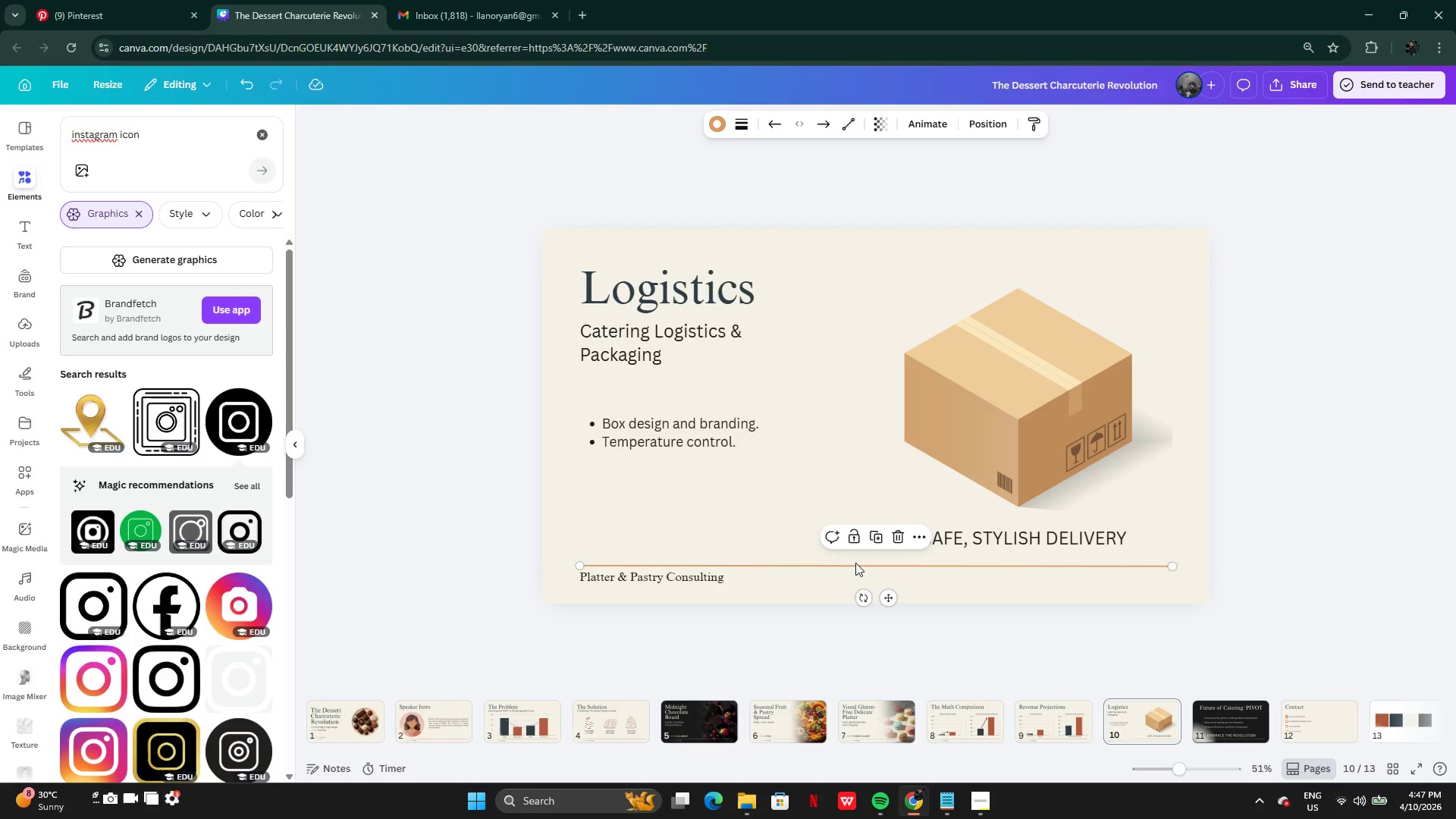 
key(Control+ControlLeft)
 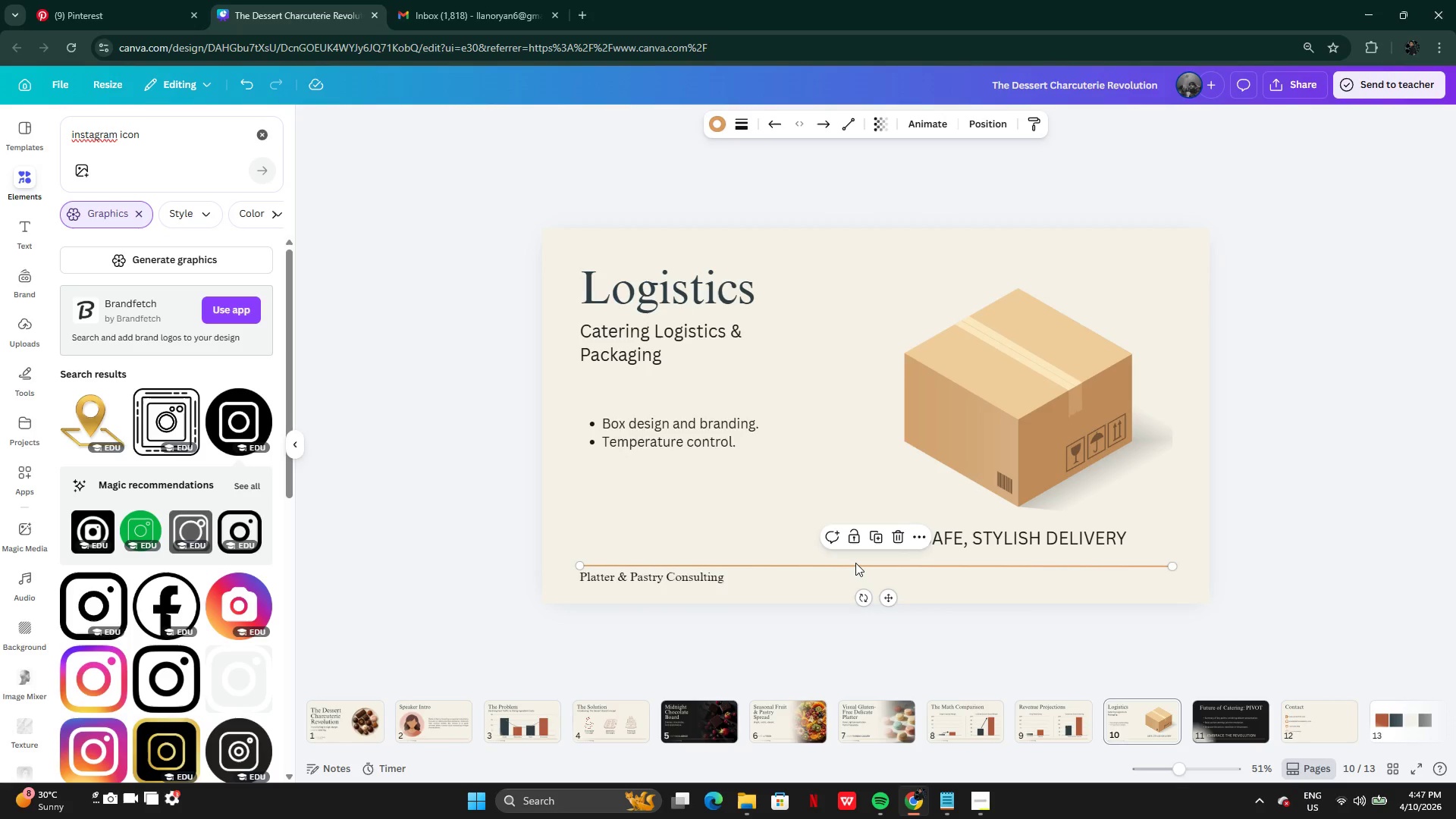 
key(Control+C)
 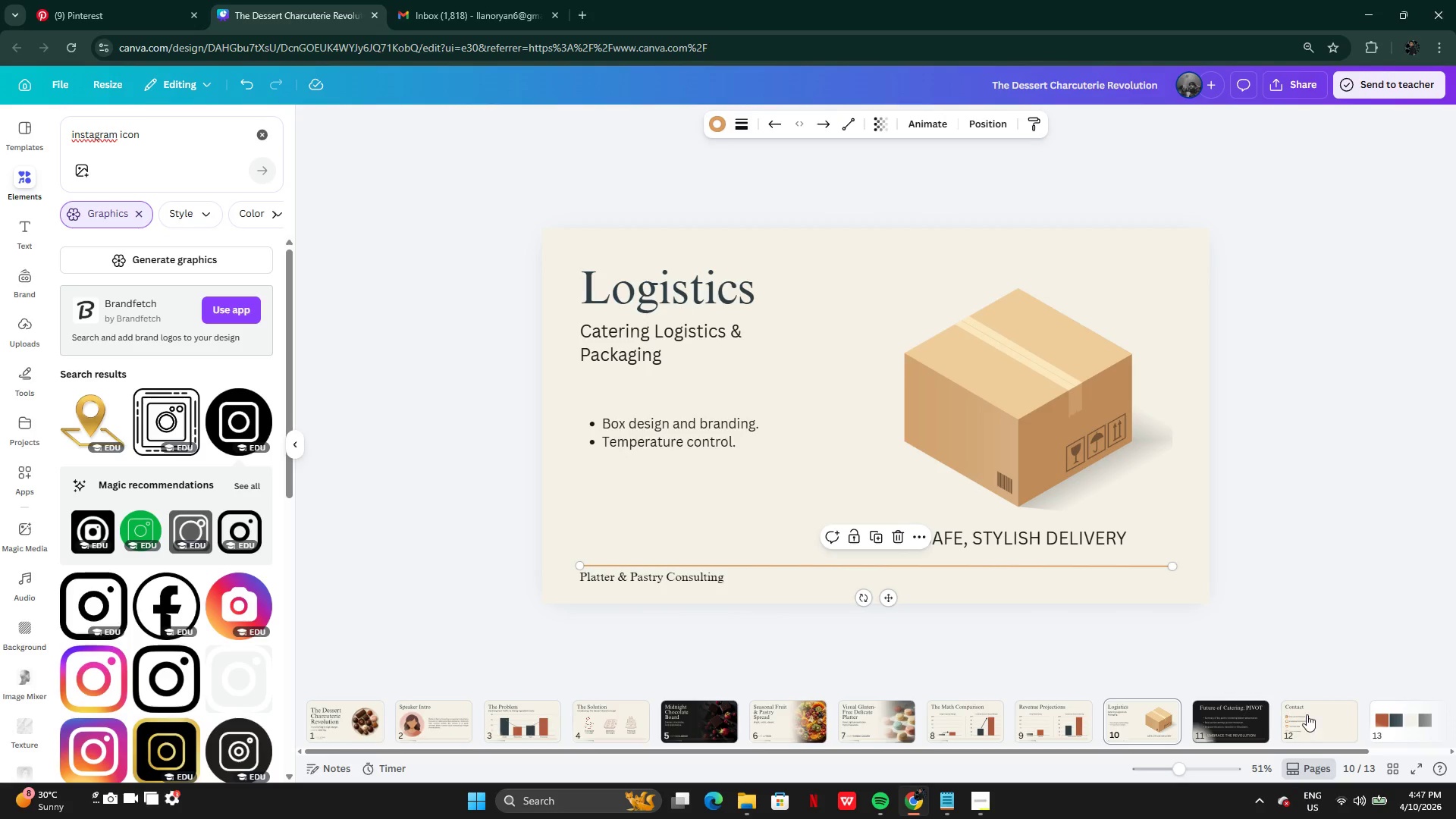 
left_click([1313, 714])
 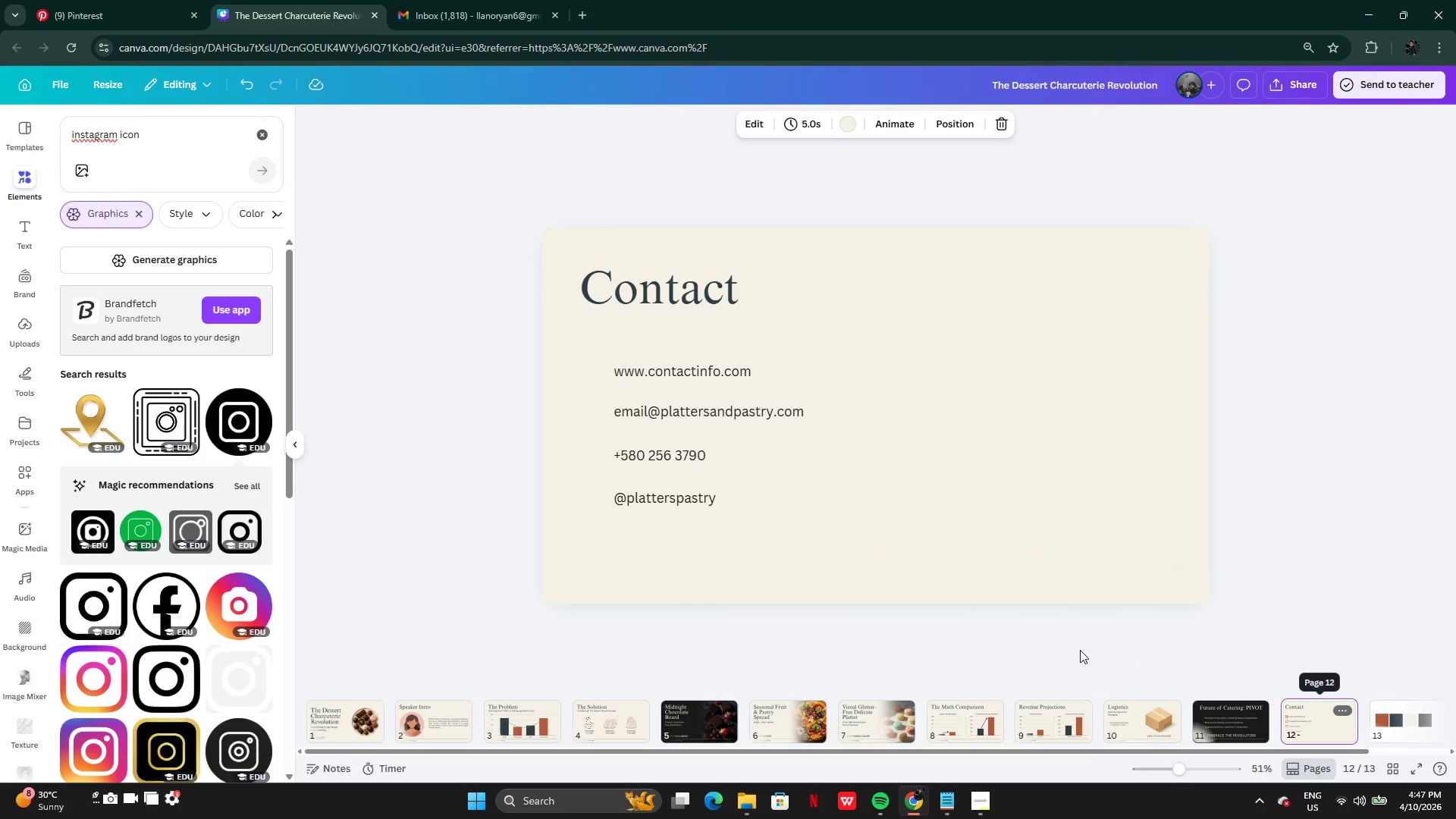 
key(Control+V)
 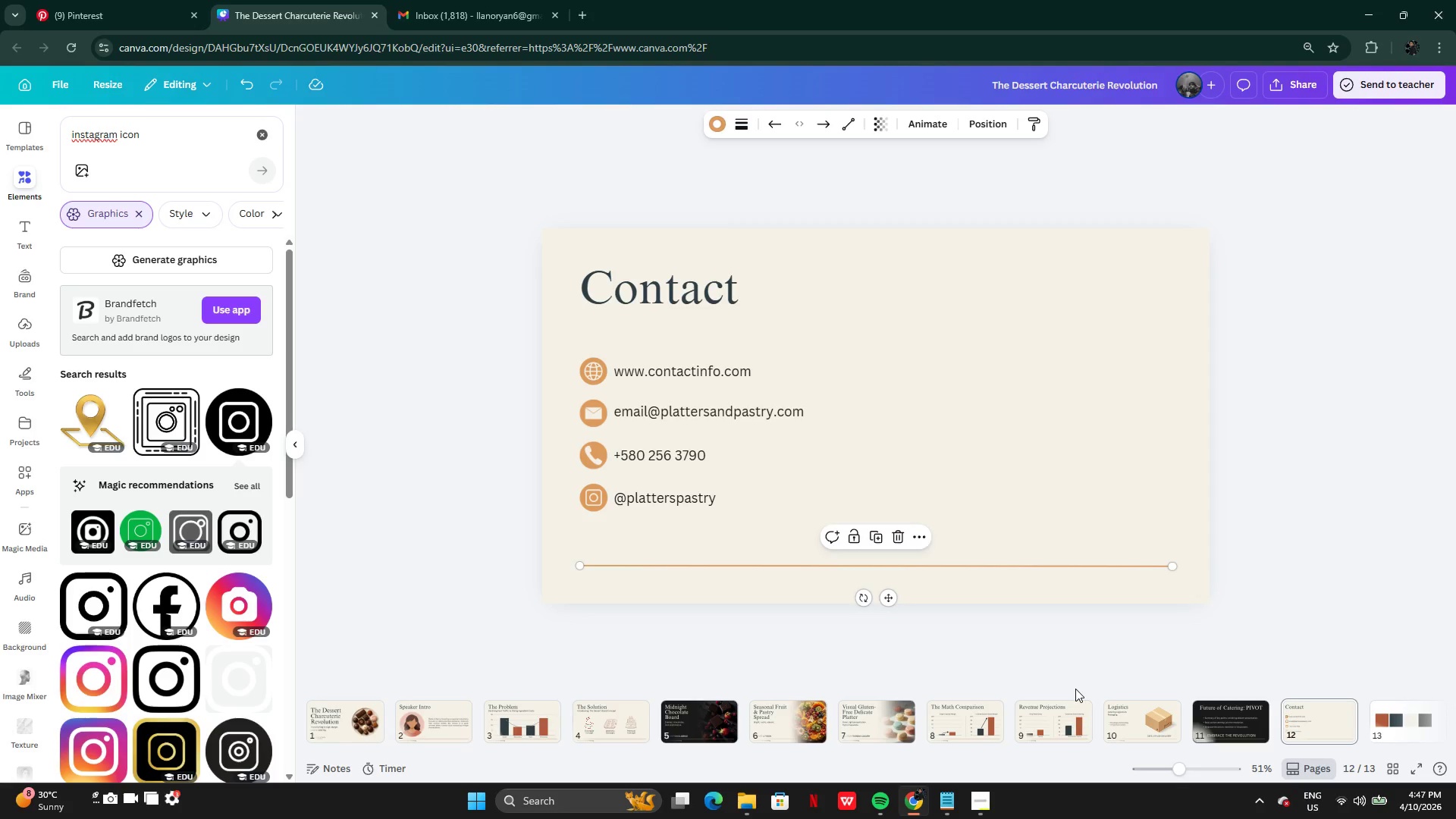 
left_click([1075, 689])
 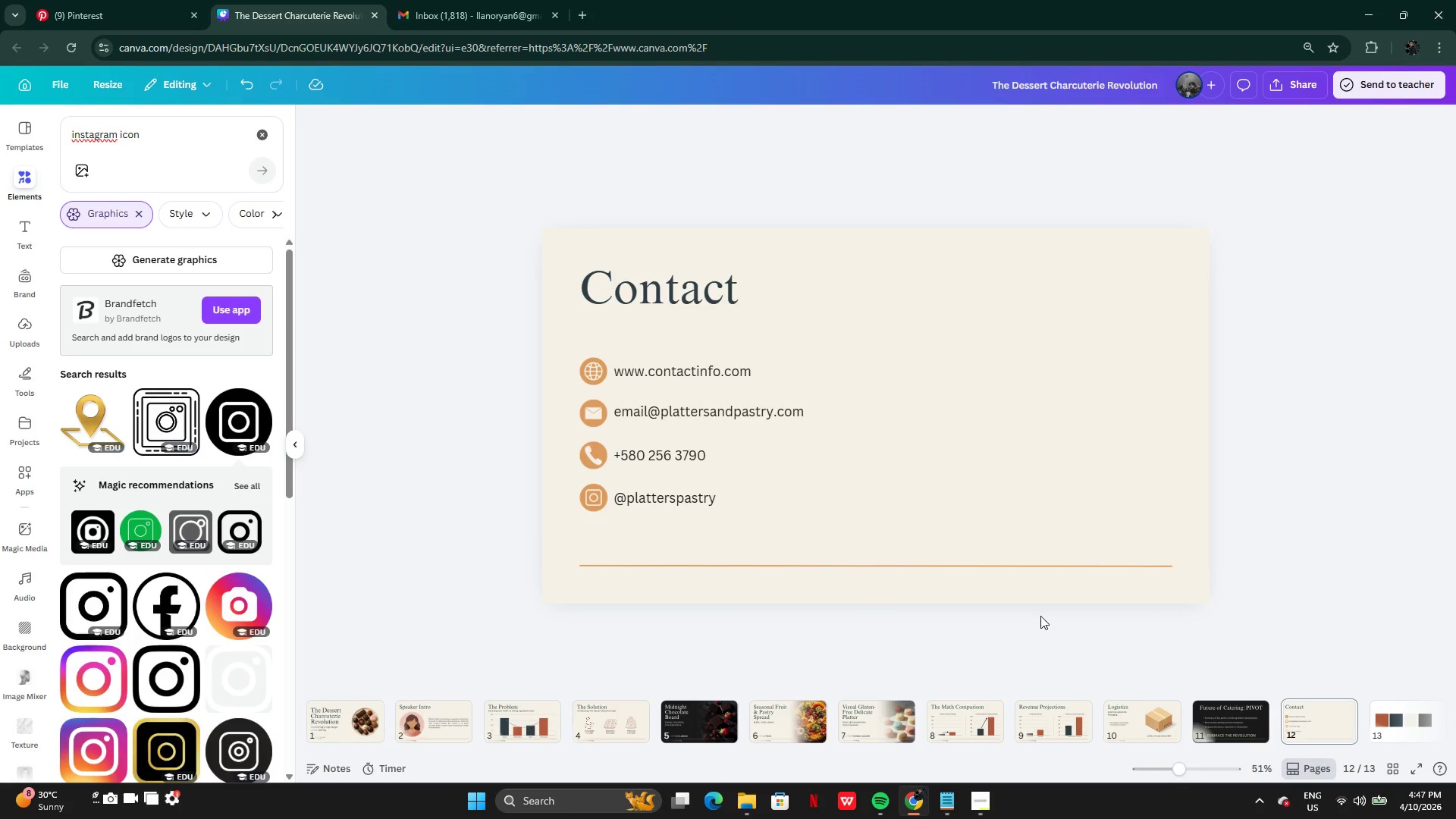 
wait(5.08)
 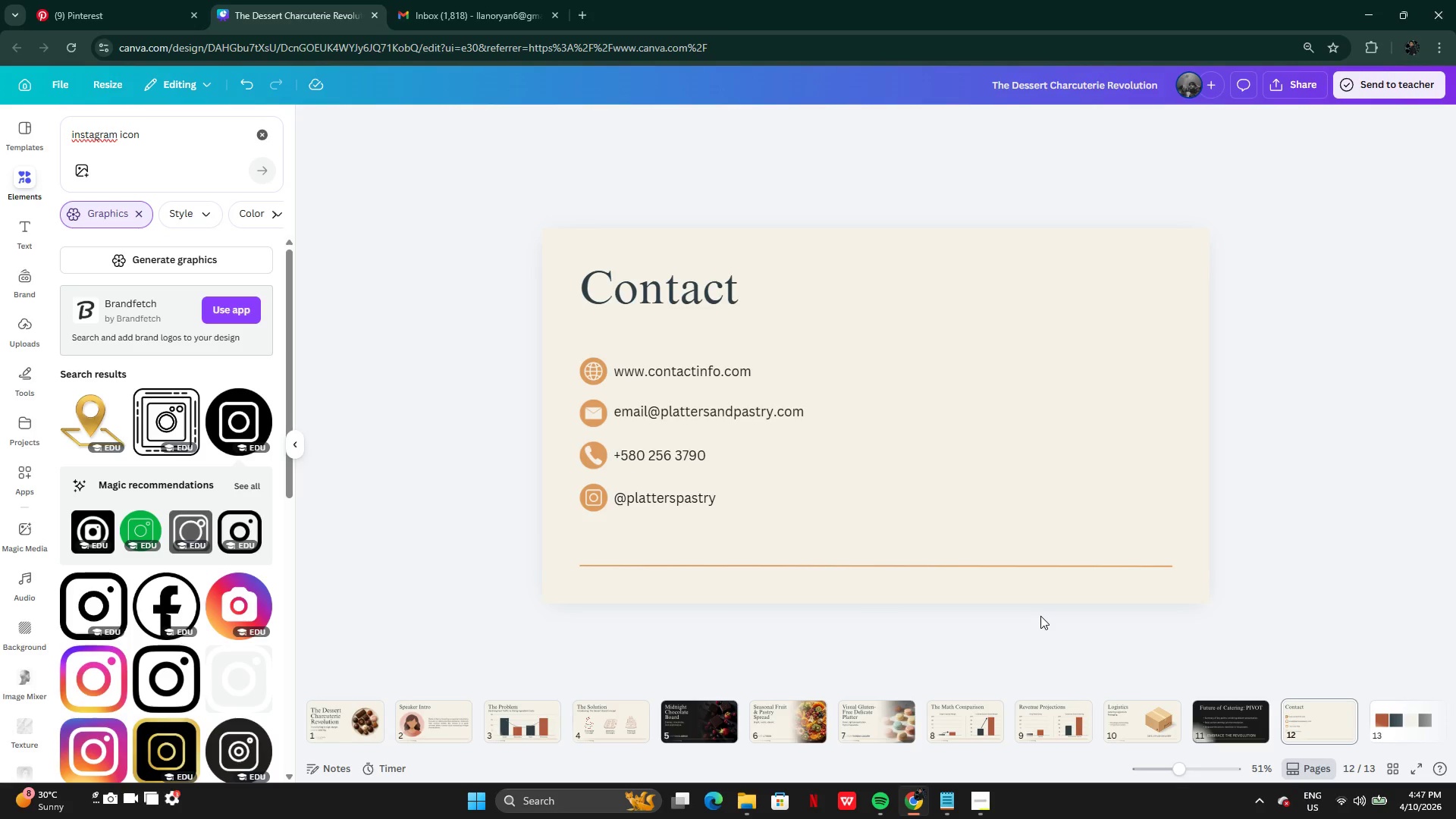 
left_click([984, 808])